 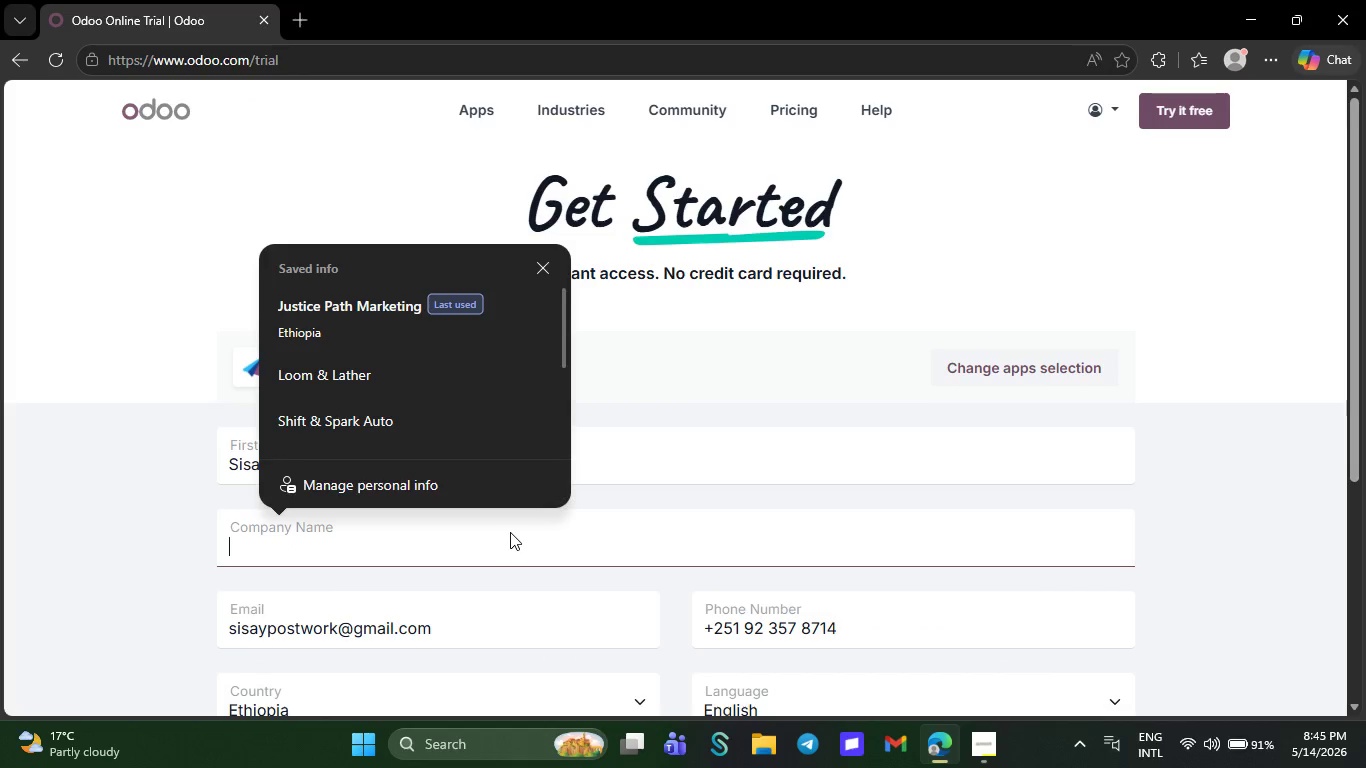 
key(Control+V)
 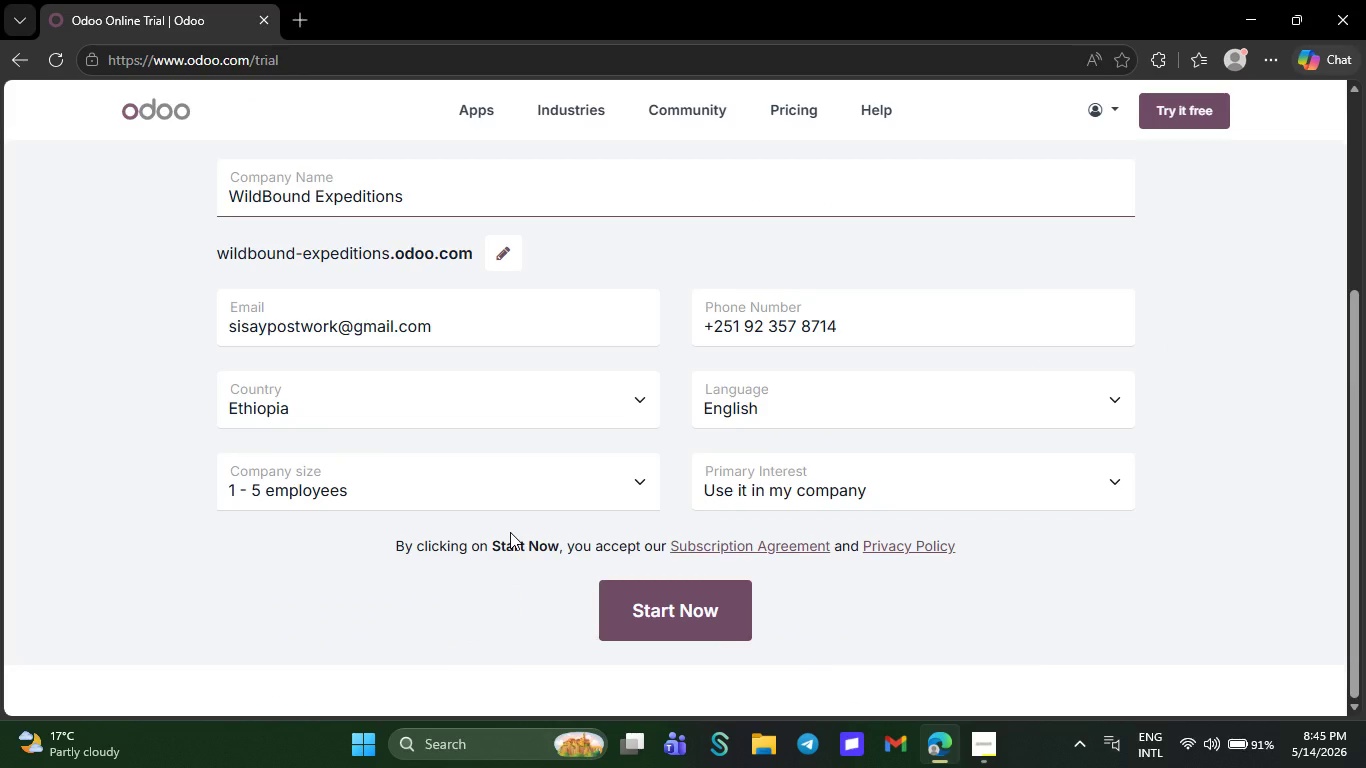 
left_click([667, 653])
 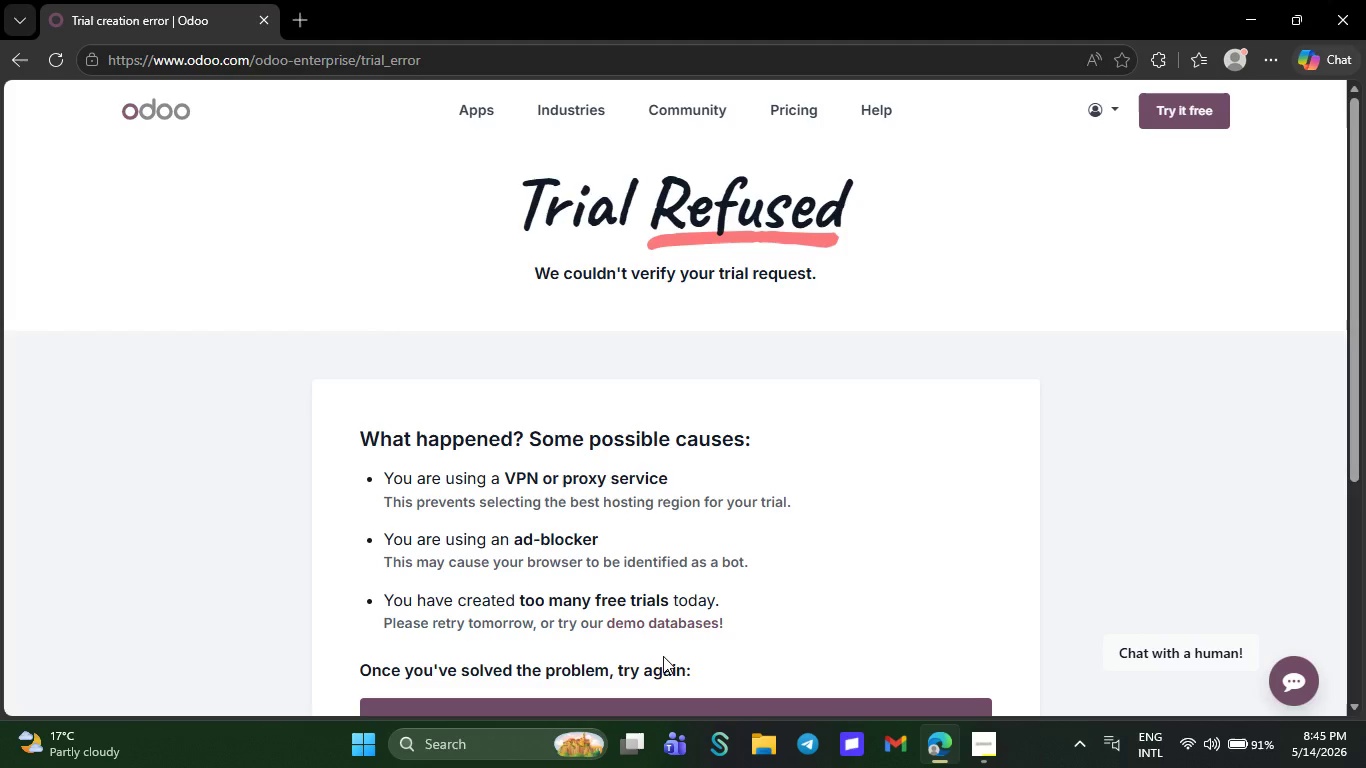 
wait(6.55)
 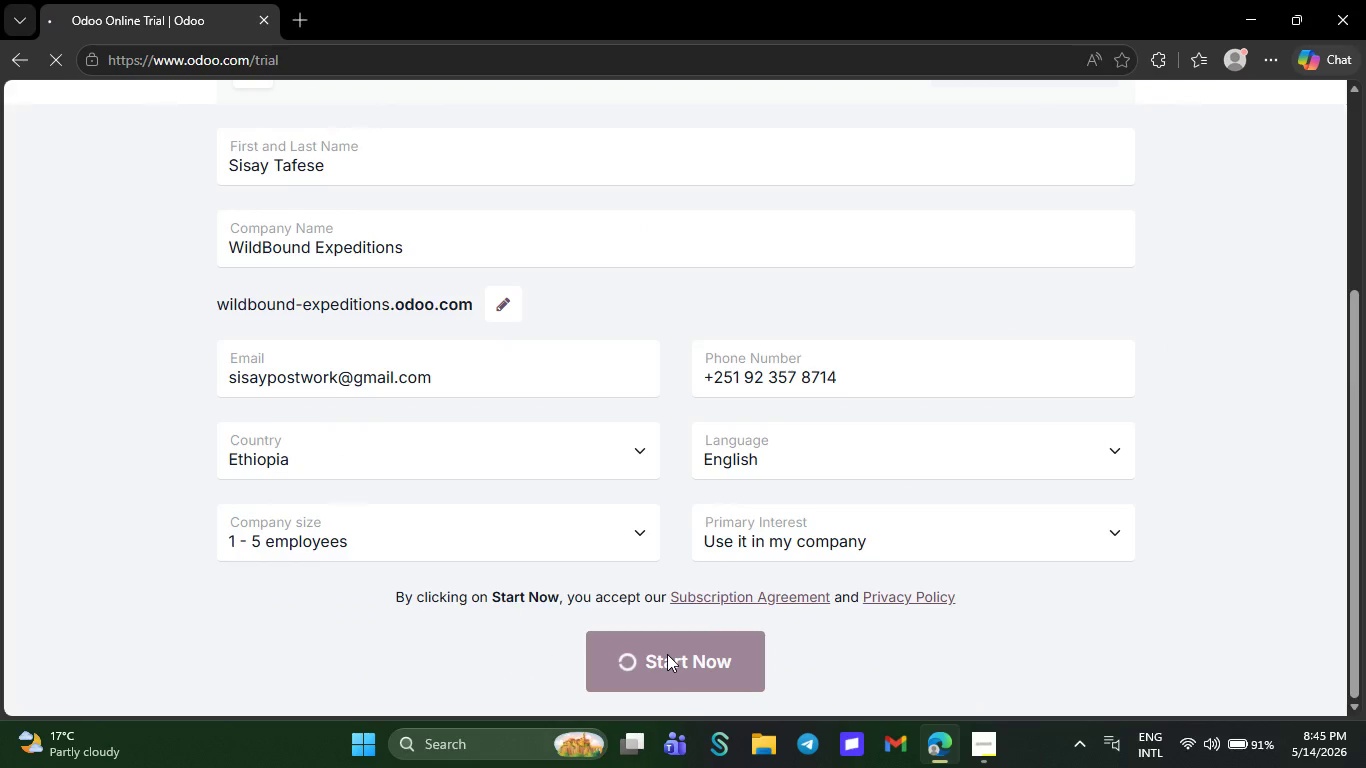 
scroll: coordinate [538, 514], scroll_direction: down, amount: 5.0
 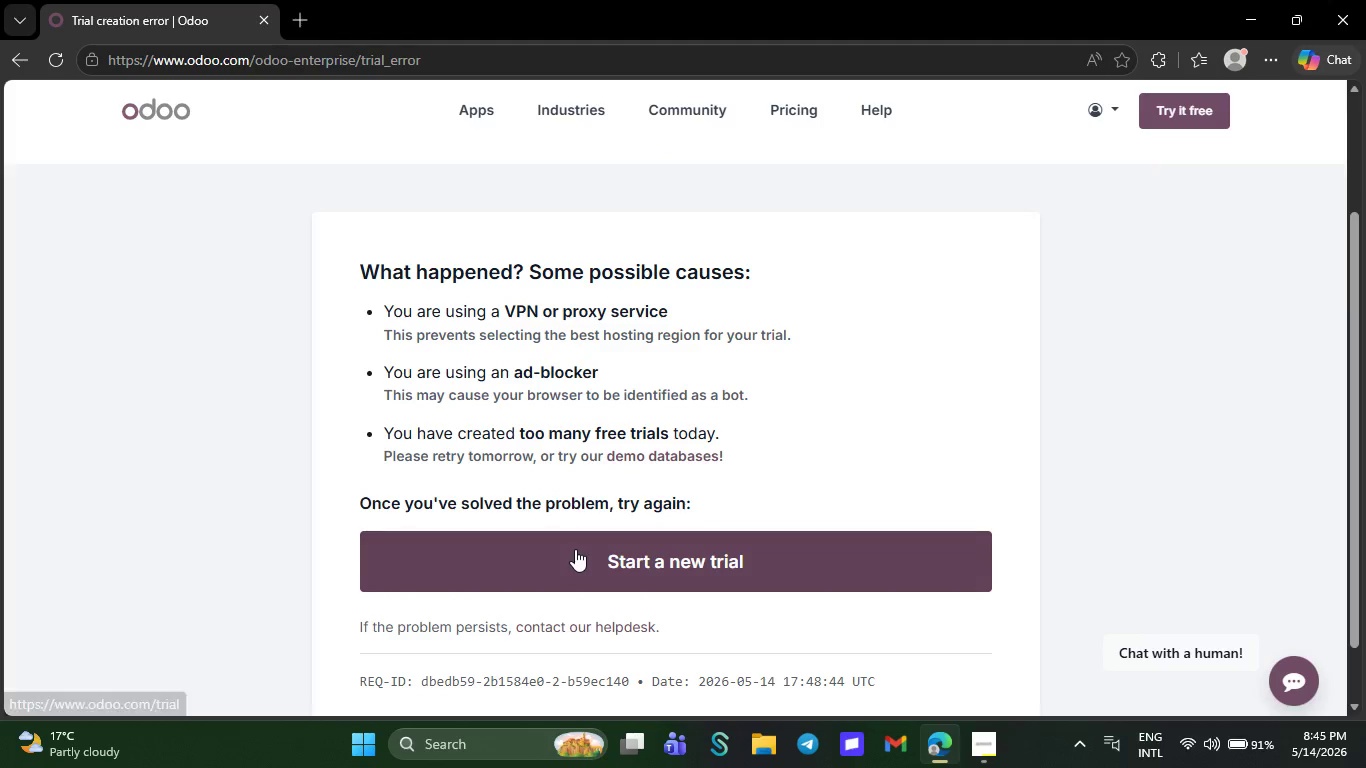 
left_click([575, 549])
 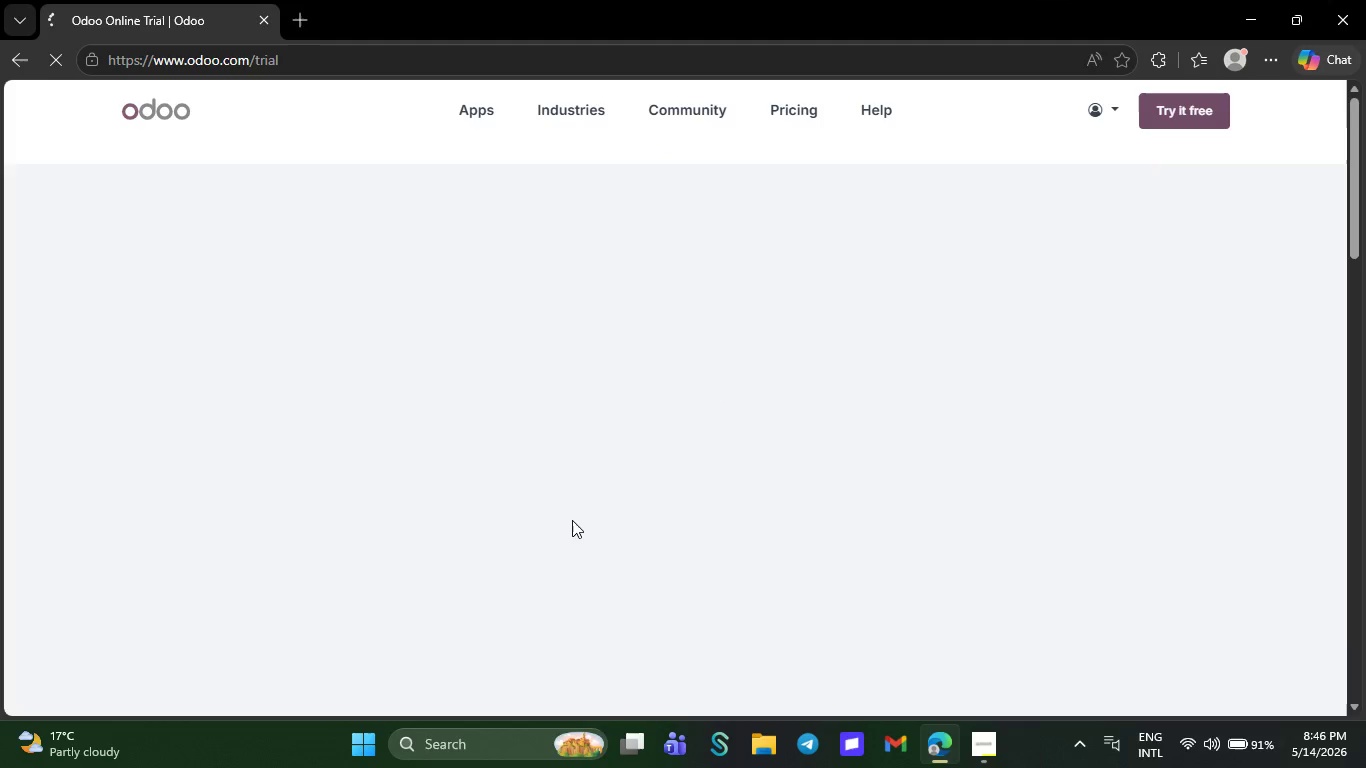 
wait(6.53)
 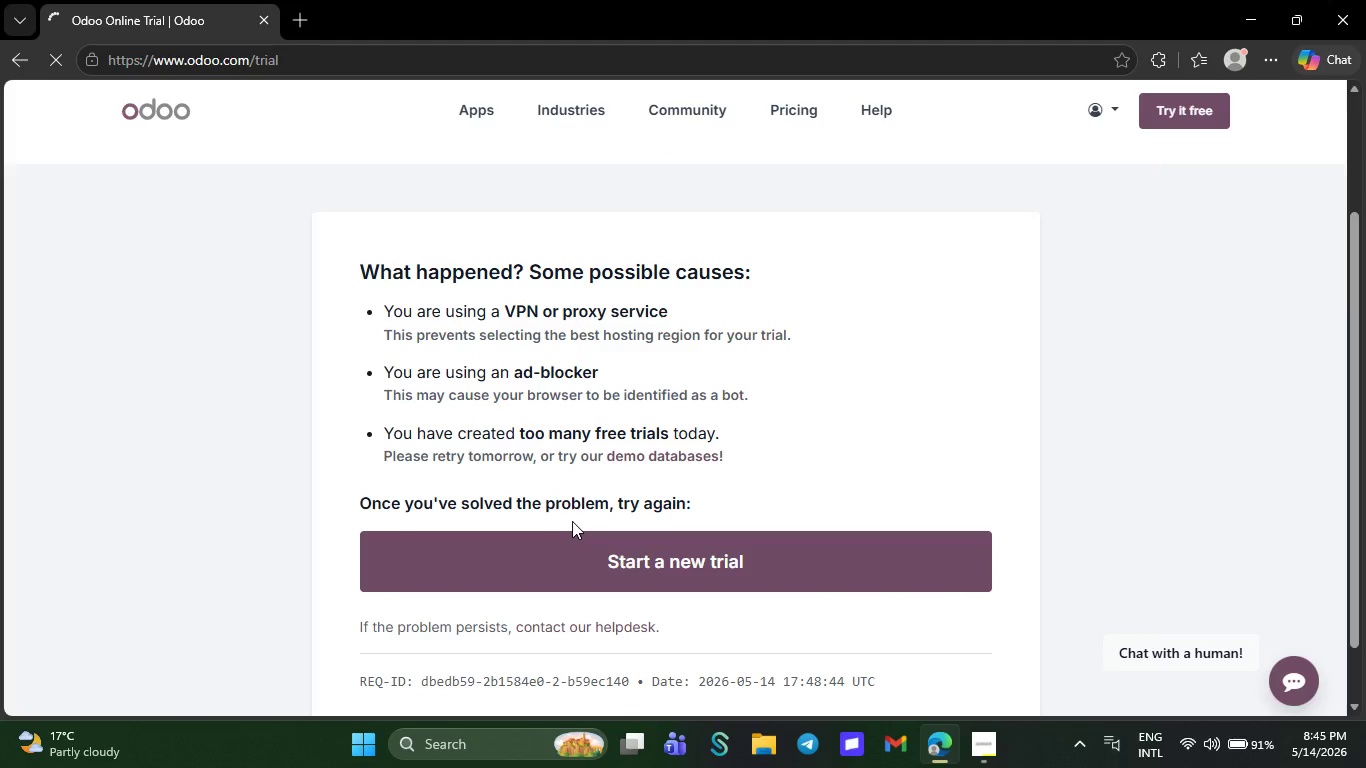 
scroll: coordinate [537, 454], scroll_direction: down, amount: 7.0
 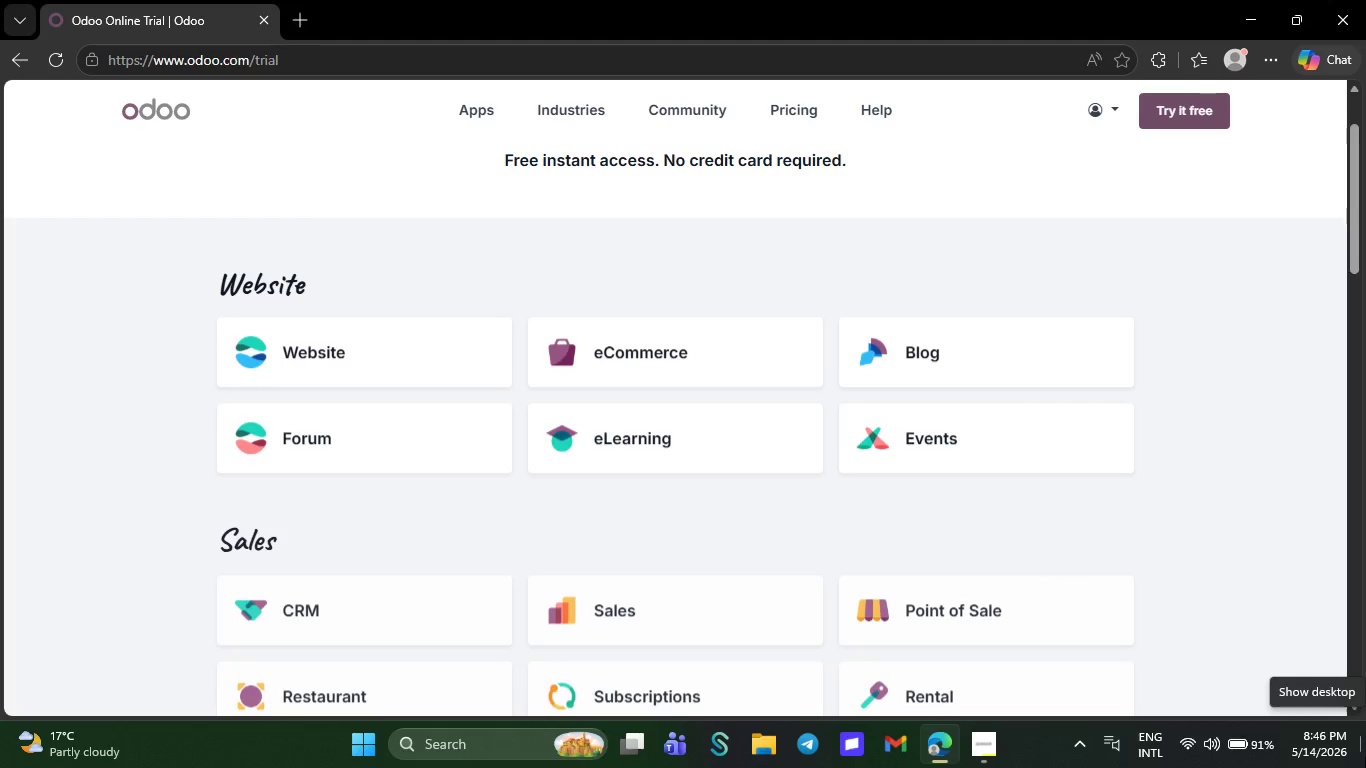 
wait(20.54)
 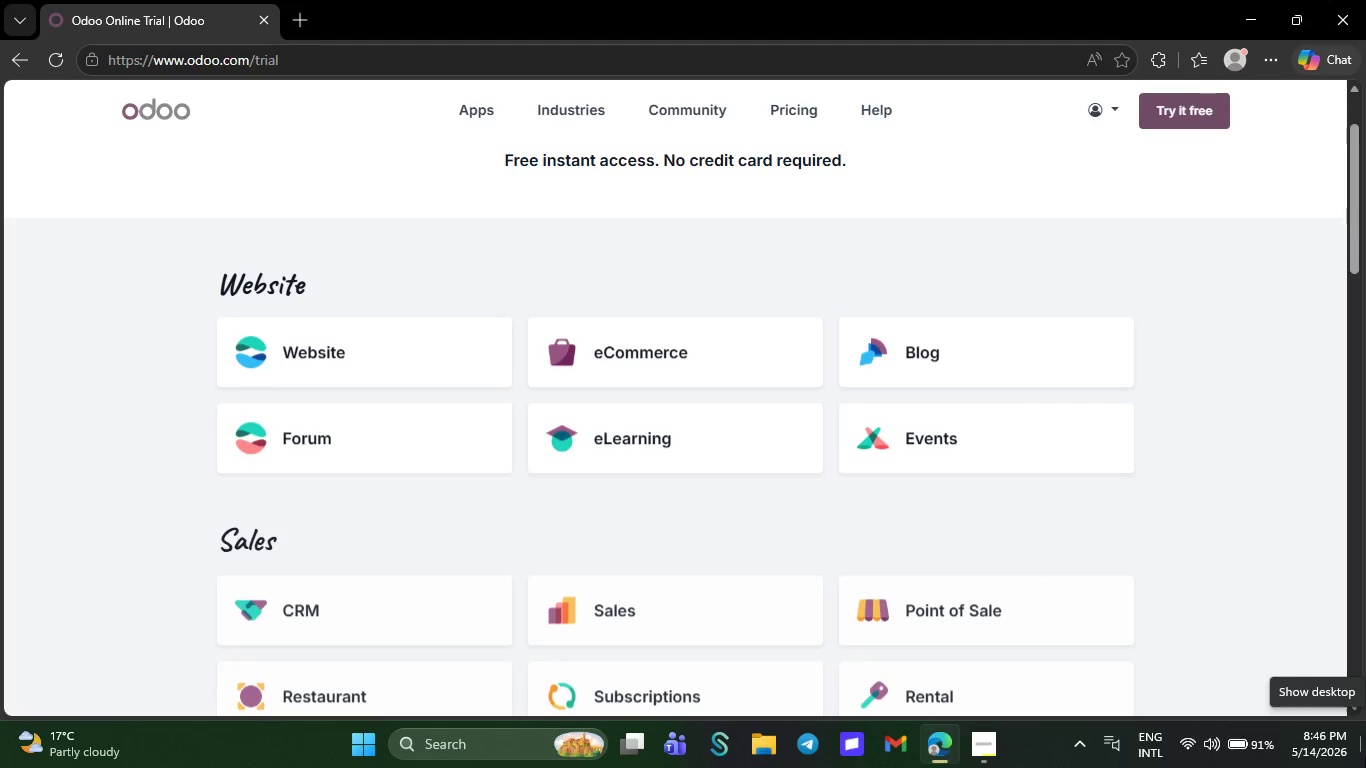 
scroll: coordinate [344, 594], scroll_direction: down, amount: 38.0
 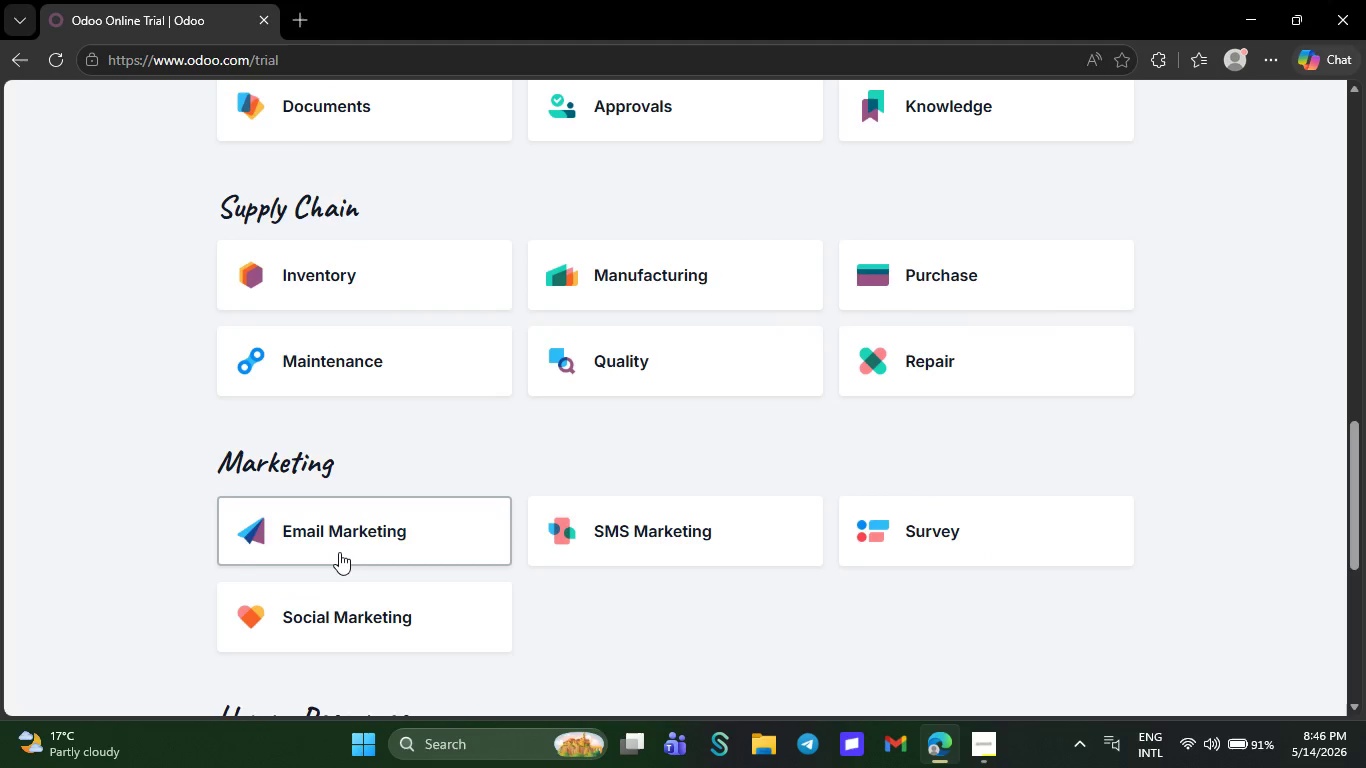 
left_click([339, 552])
 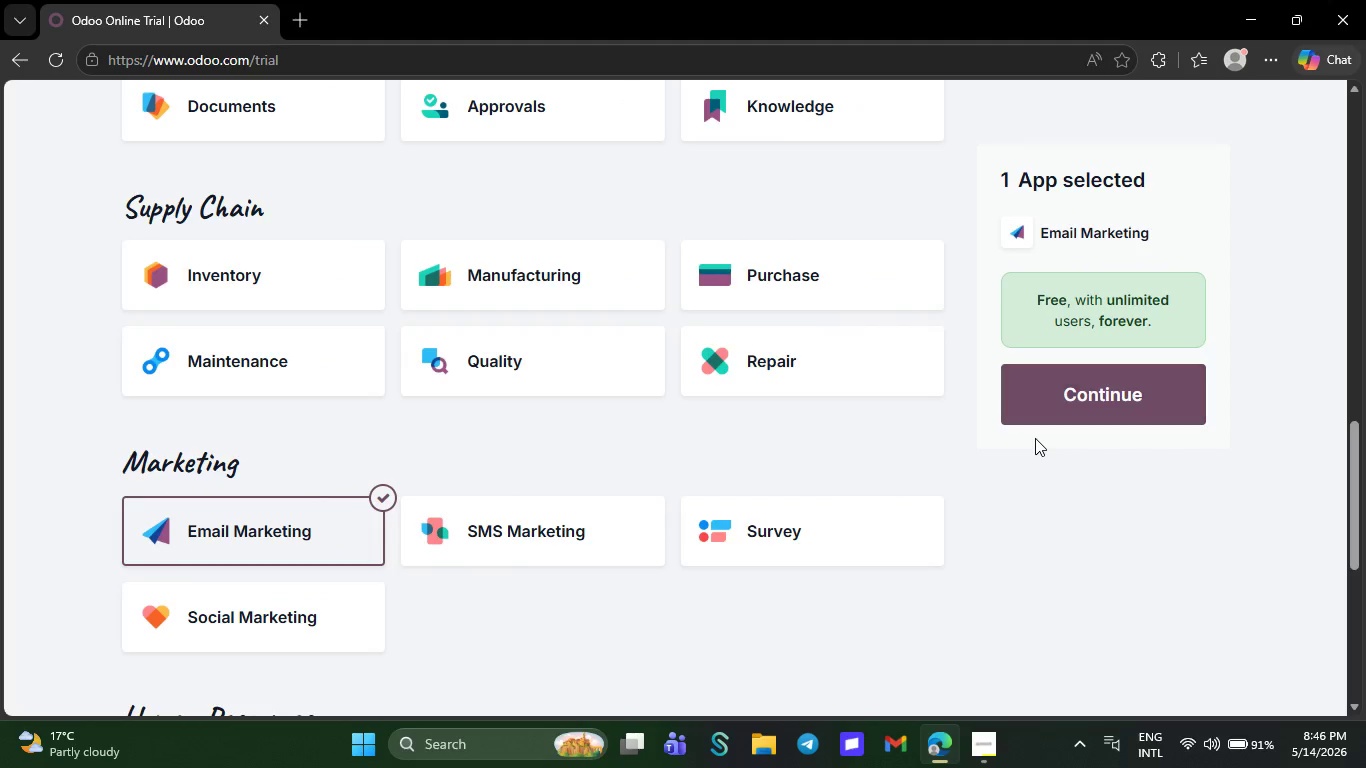 
left_click([1091, 416])
 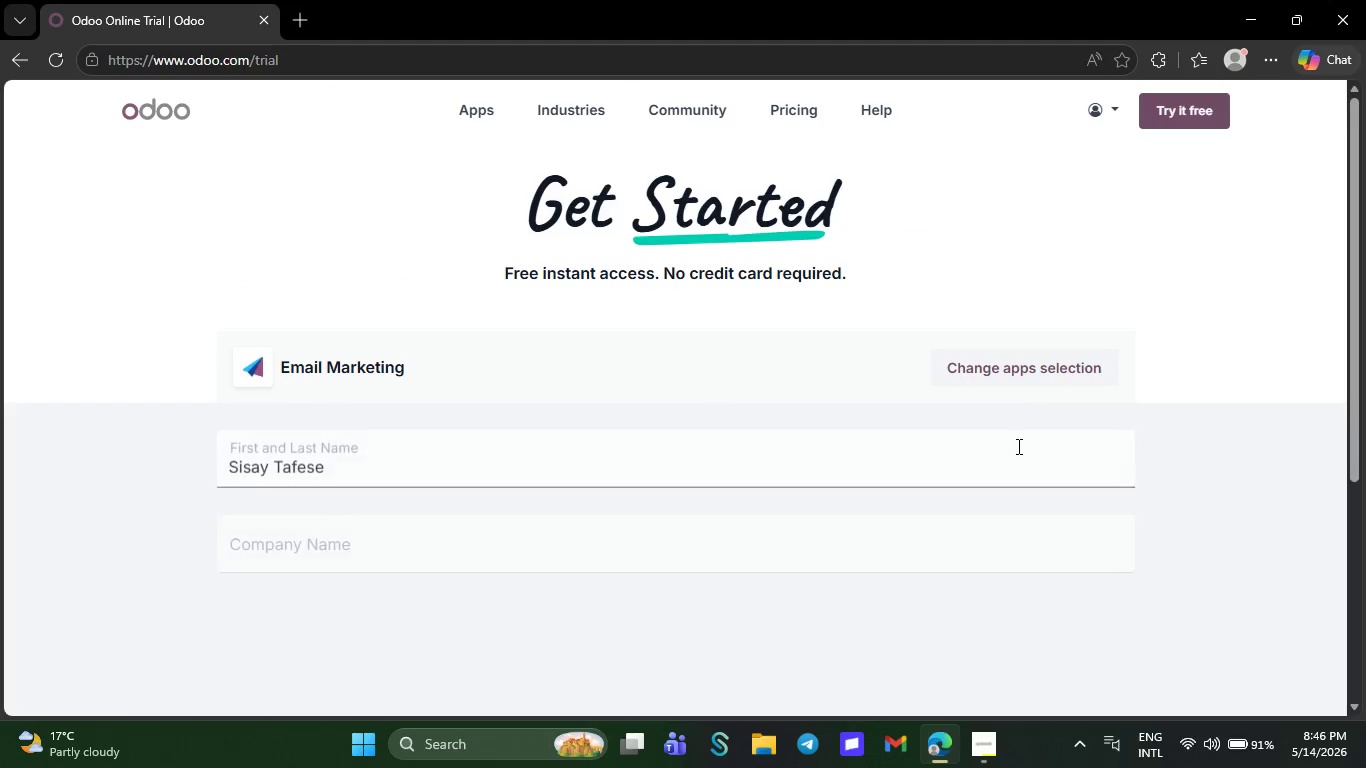 
mouse_move([541, 507])
 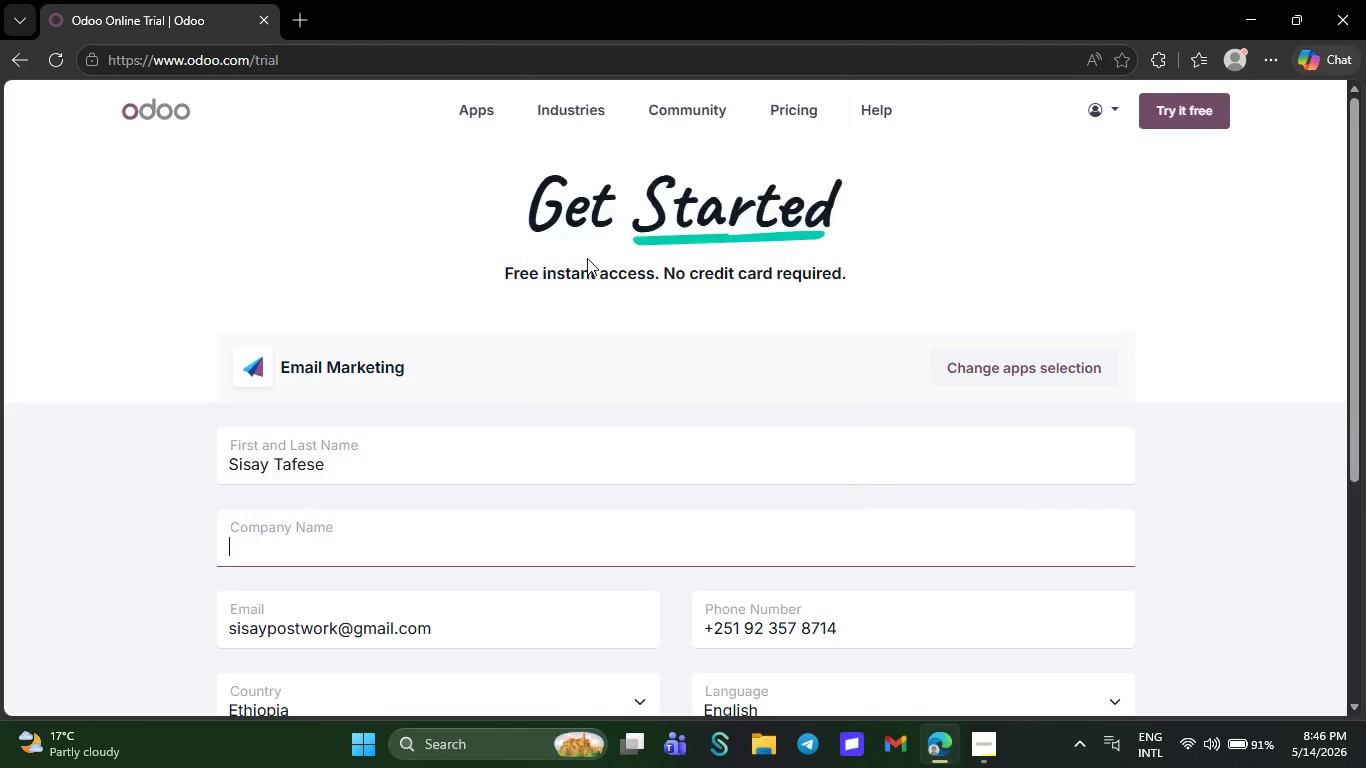 
scroll: coordinate [556, 362], scroll_direction: down, amount: 13.0
 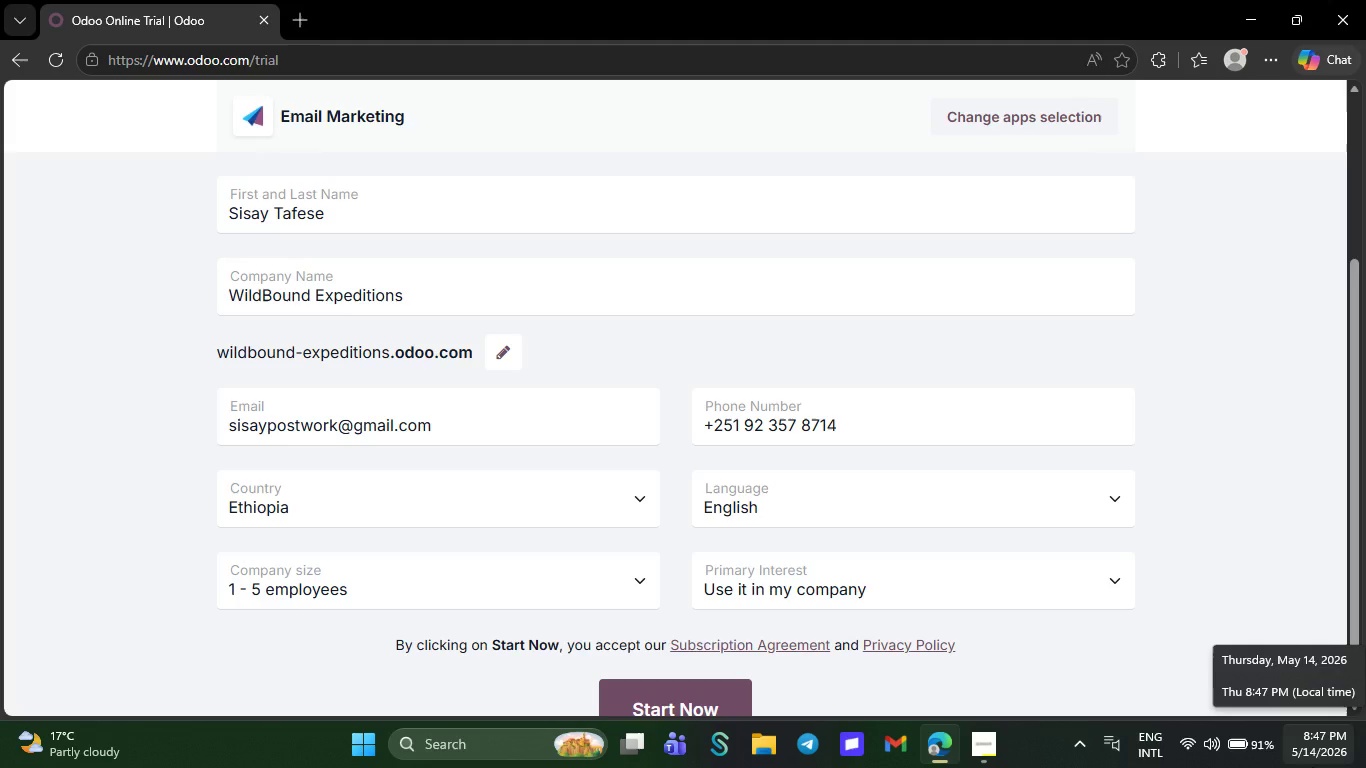 
wait(32.6)
 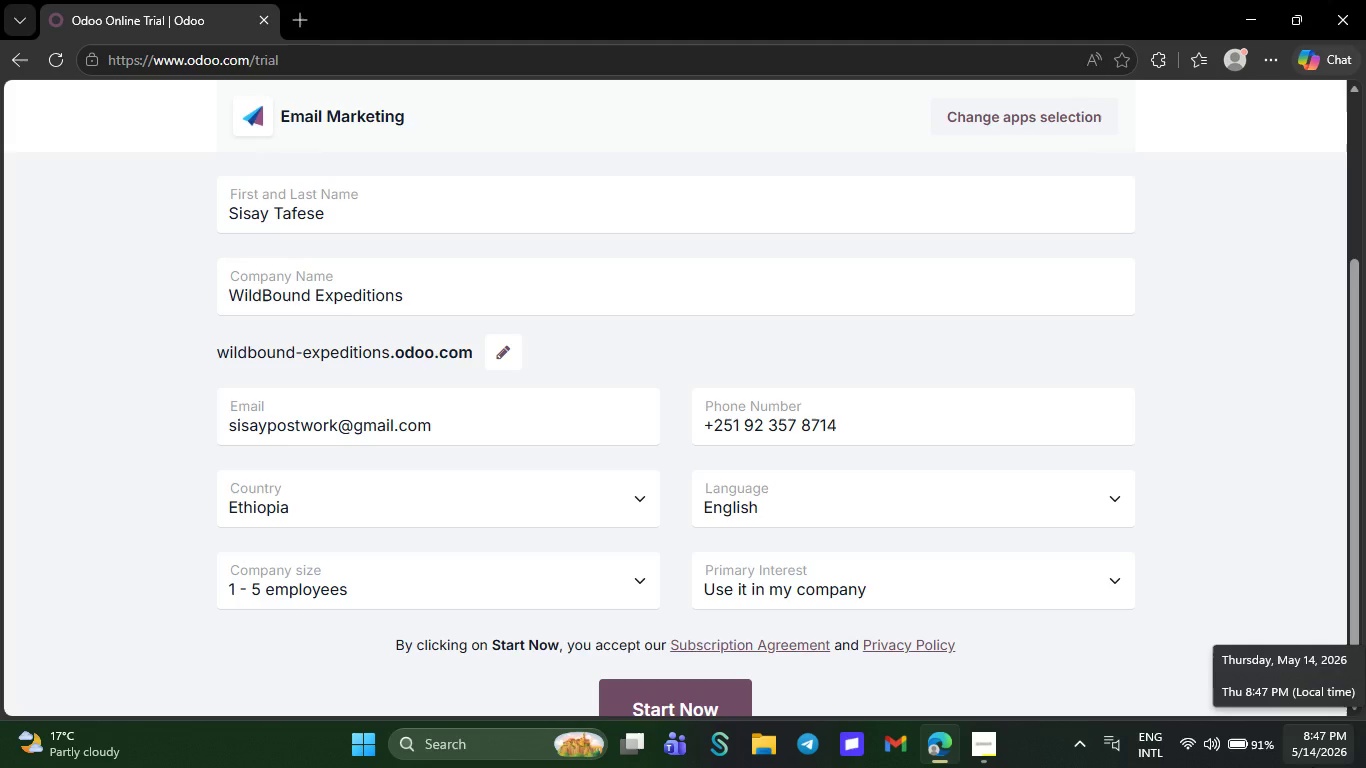 
mouse_move([699, 691])
 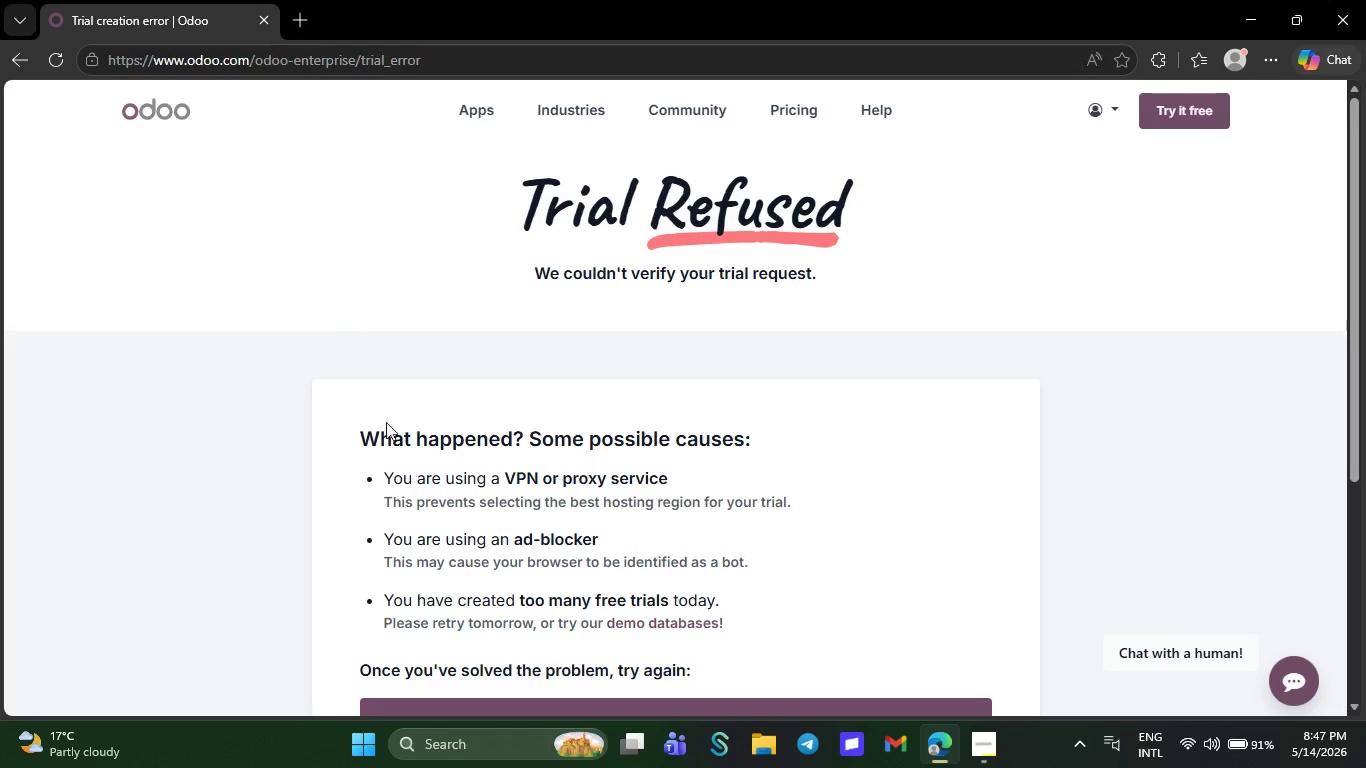 
scroll: coordinate [388, 445], scroll_direction: down, amount: 5.0
 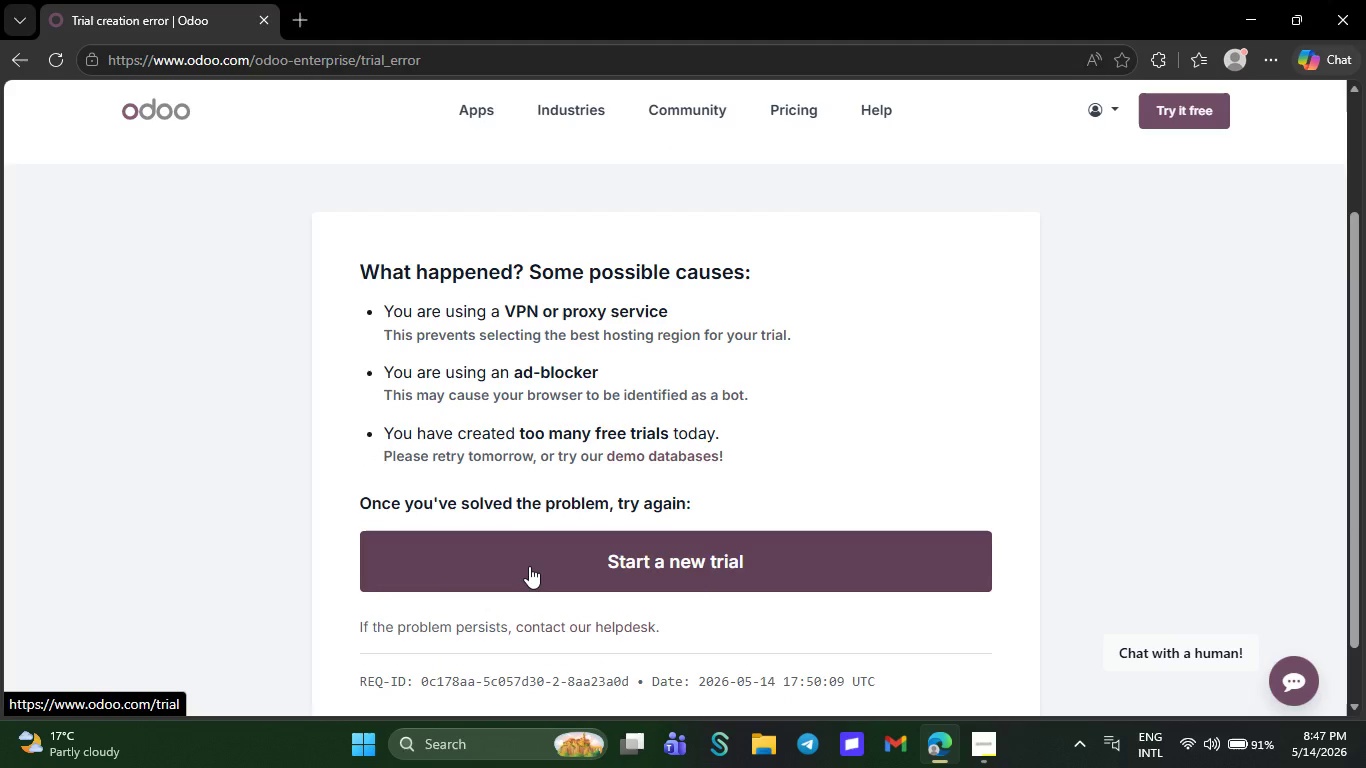 
wait(12.28)
 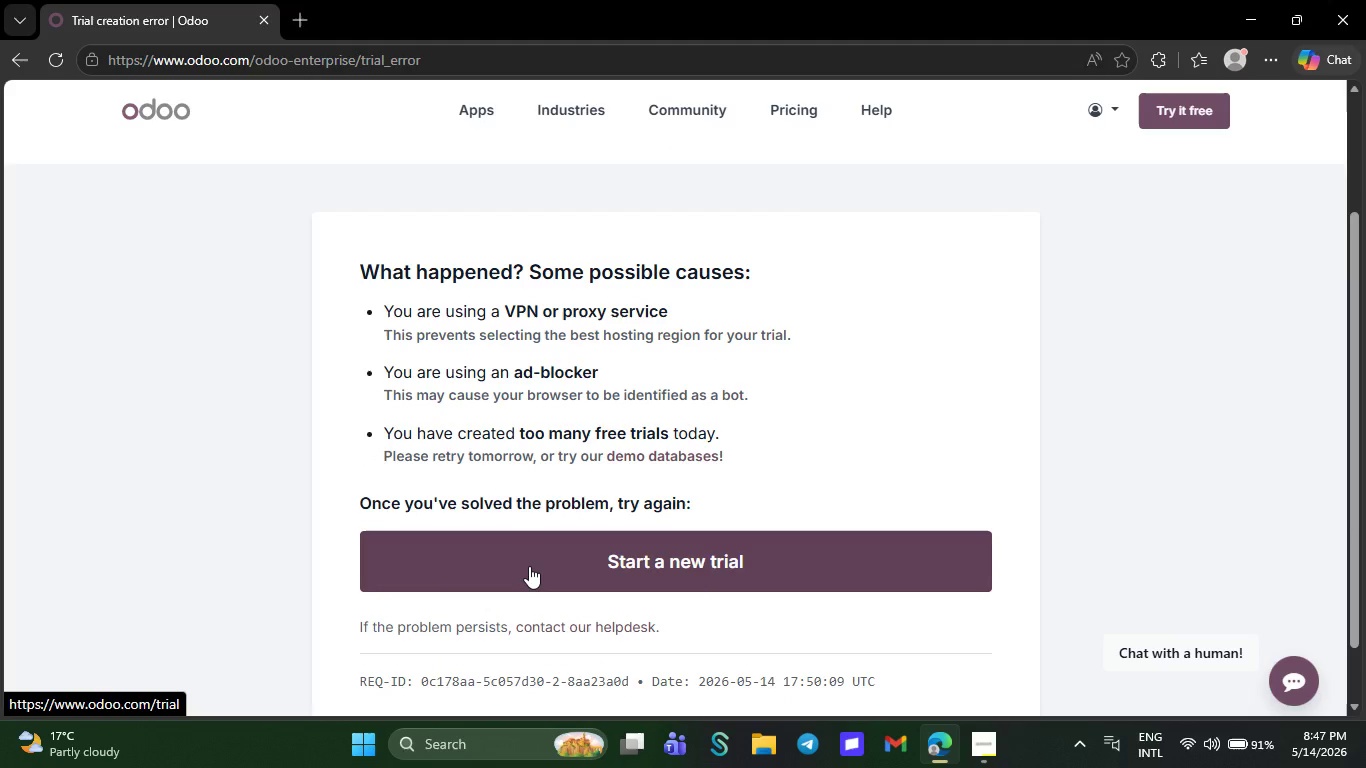 
left_click([529, 566])
 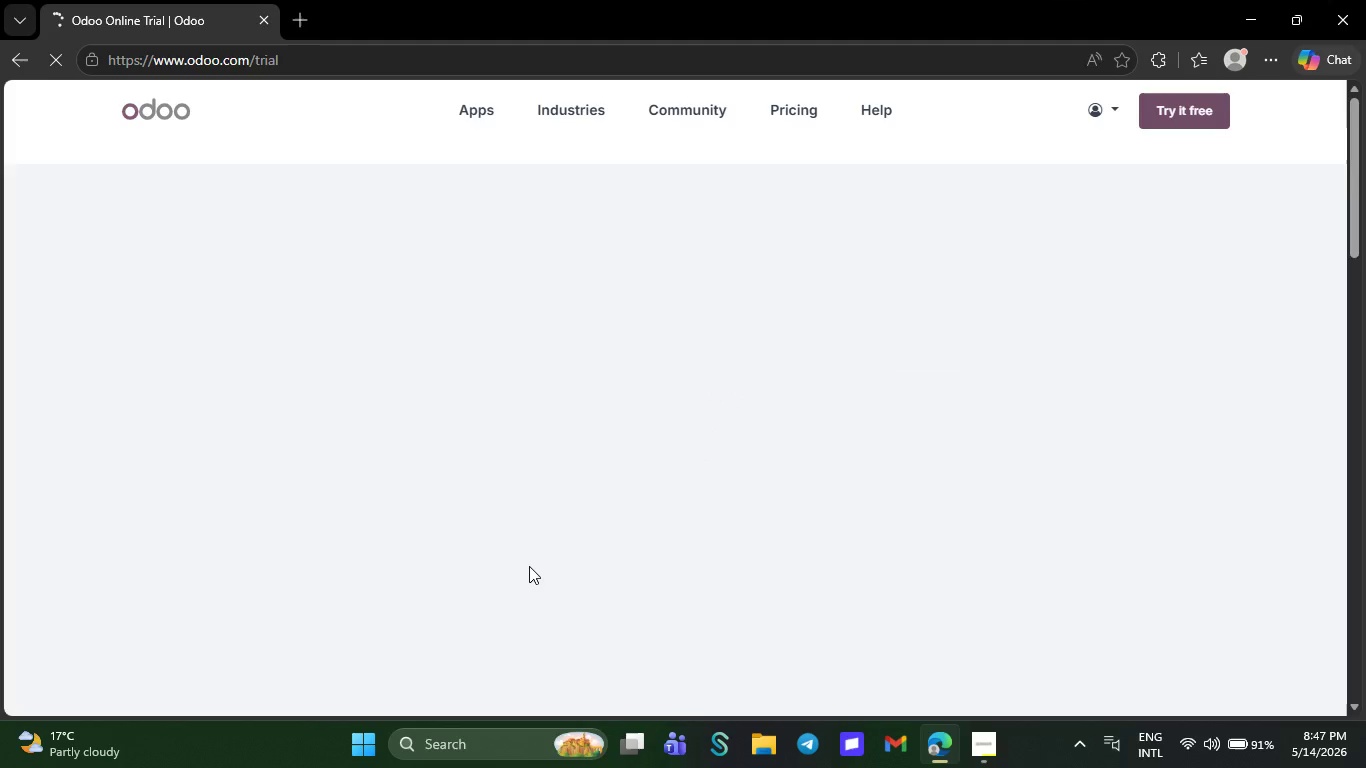 
mouse_move([587, 533])
 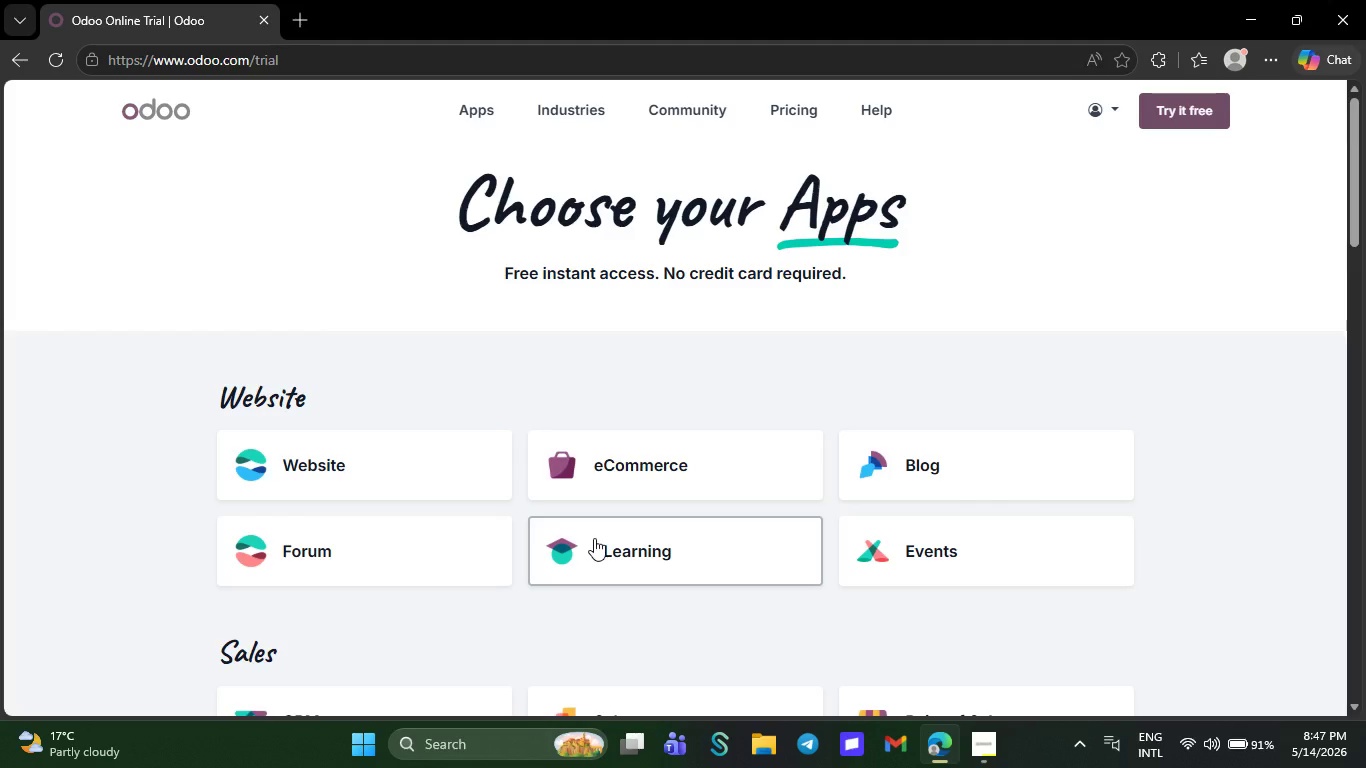 
scroll: coordinate [381, 628], scroll_direction: down, amount: 43.0
 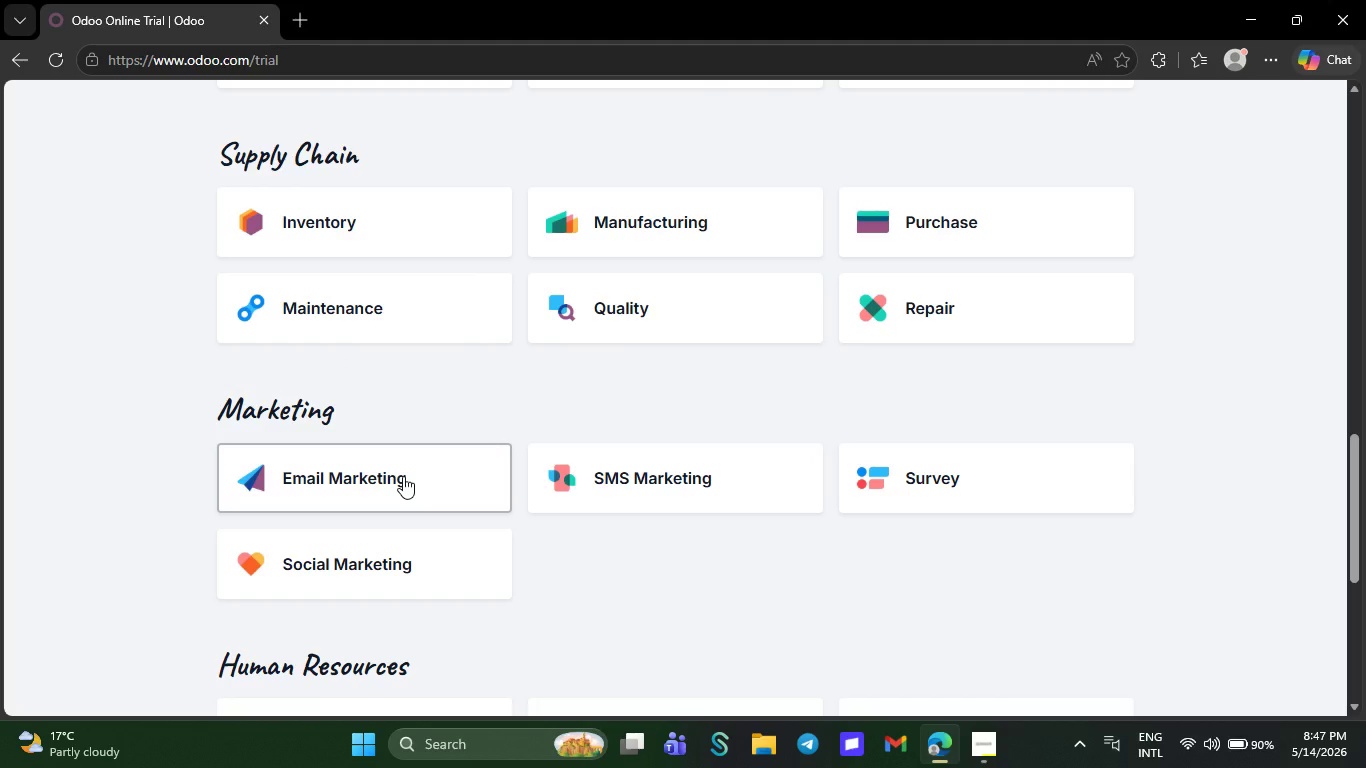 
wait(9.33)
 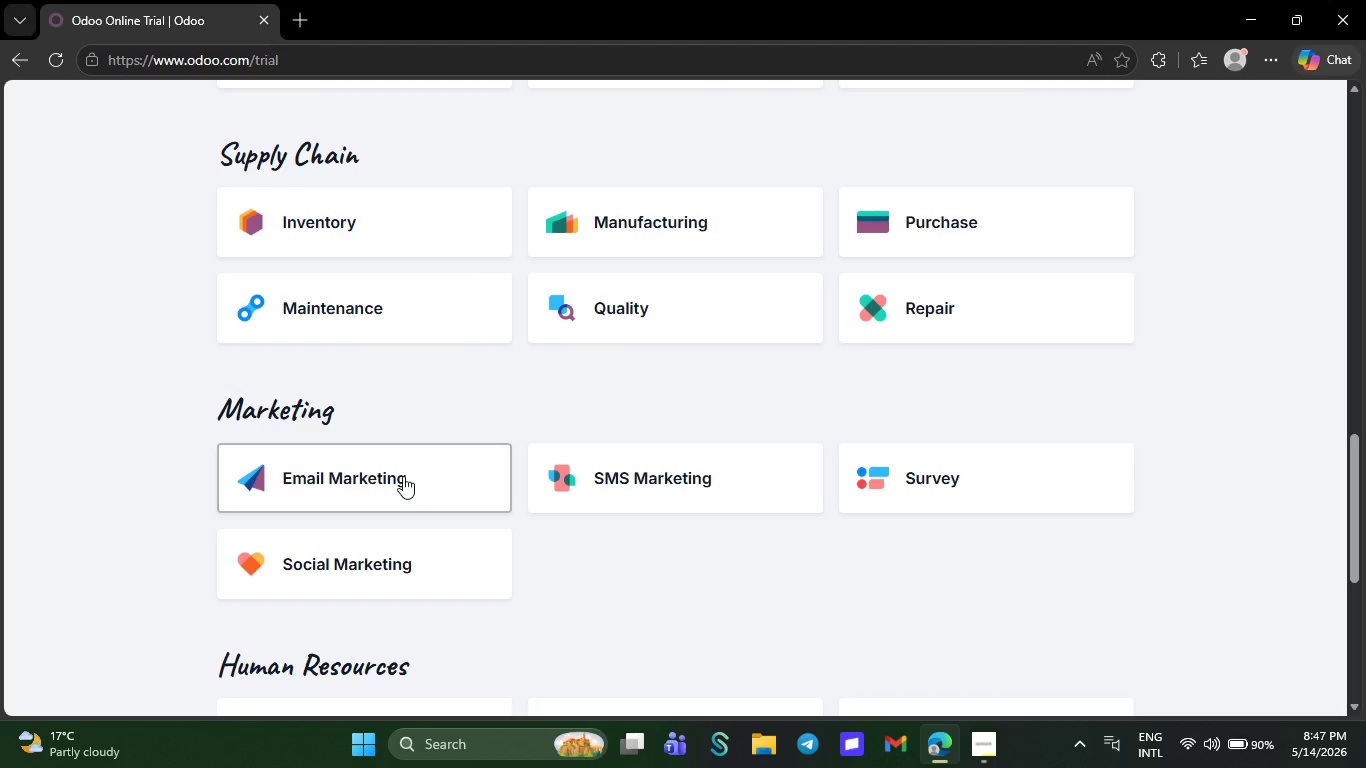 
left_click([403, 476])
 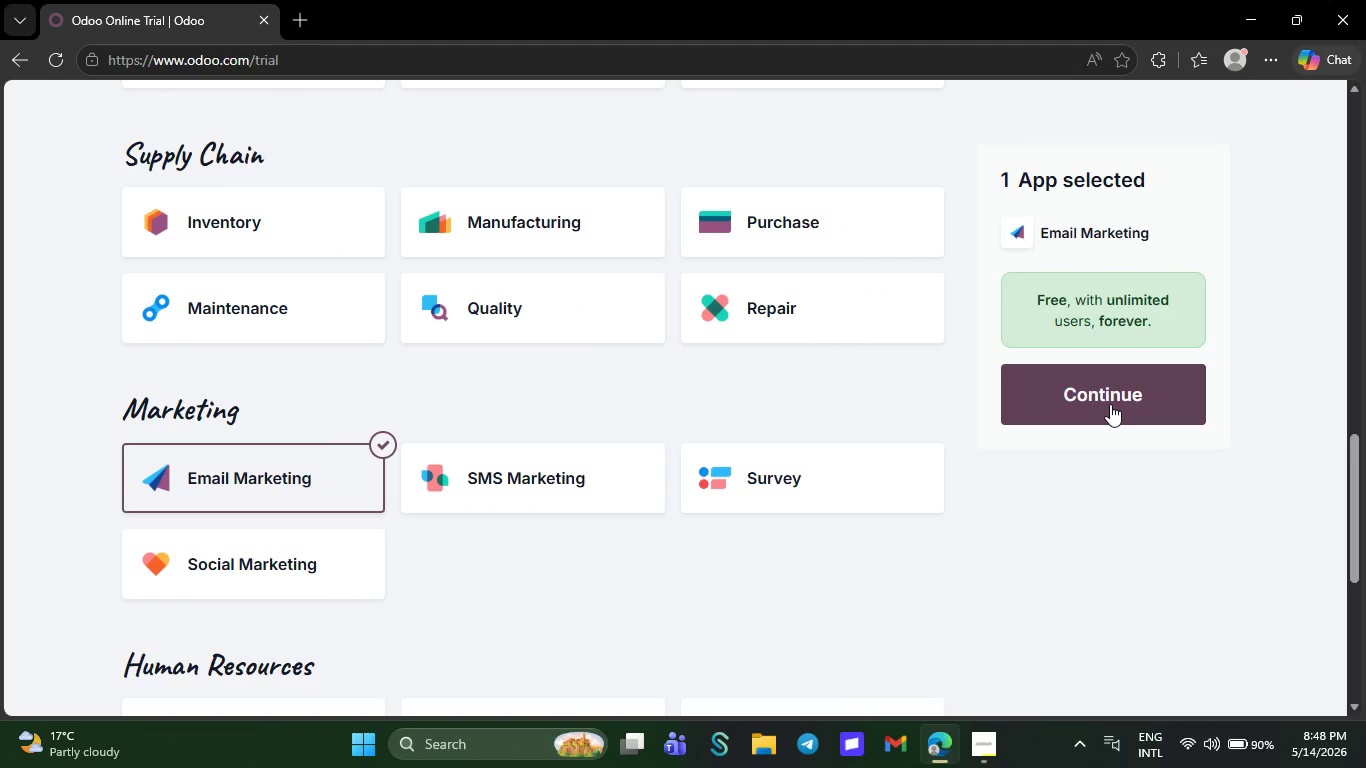 
wait(6.2)
 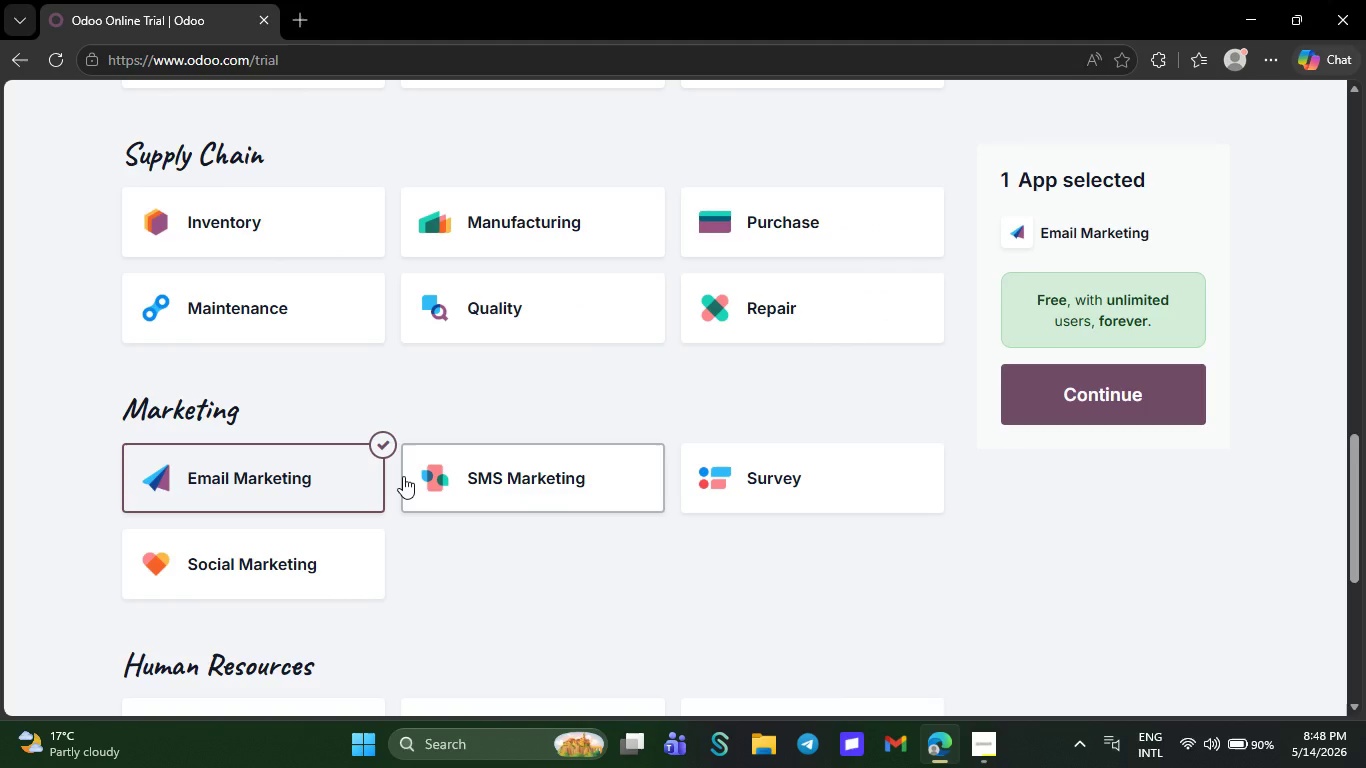 
left_click([1110, 404])
 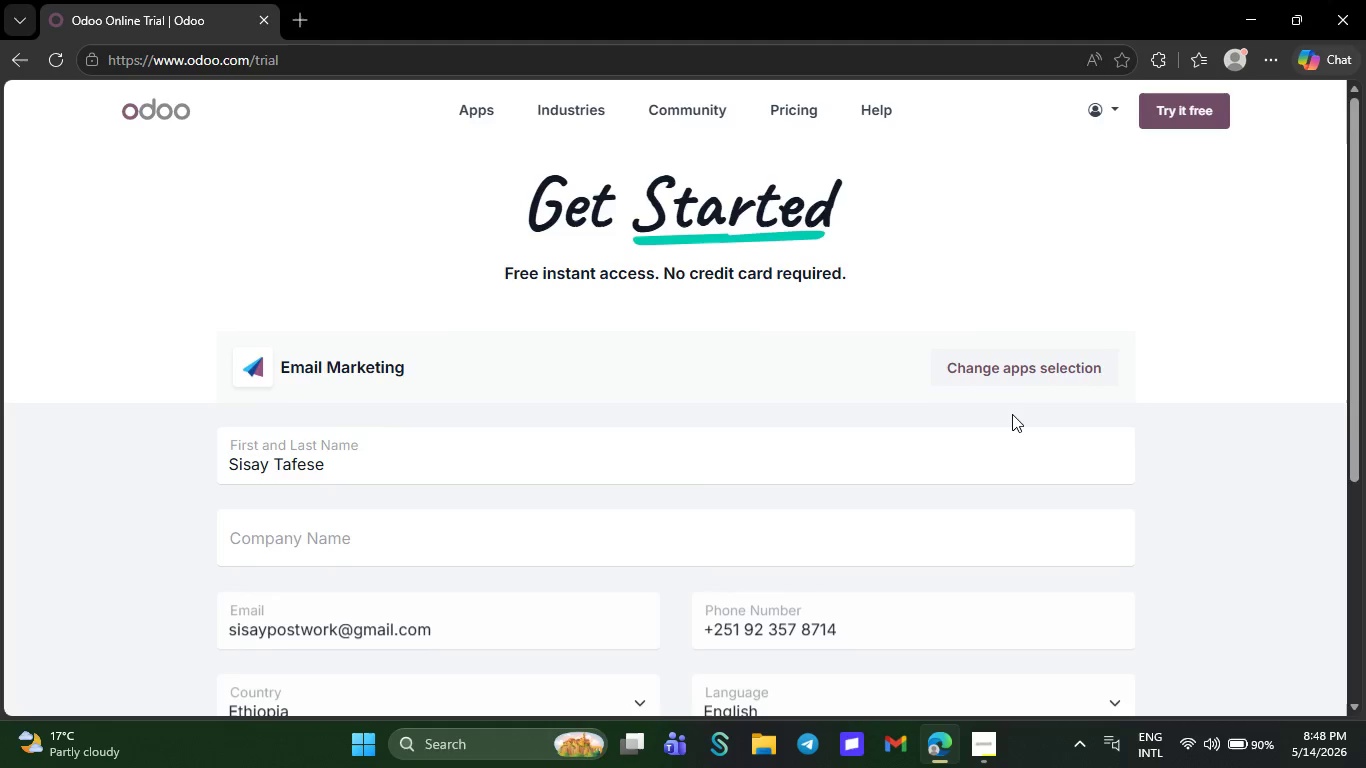 
scroll: coordinate [994, 437], scroll_direction: down, amount: 15.0
 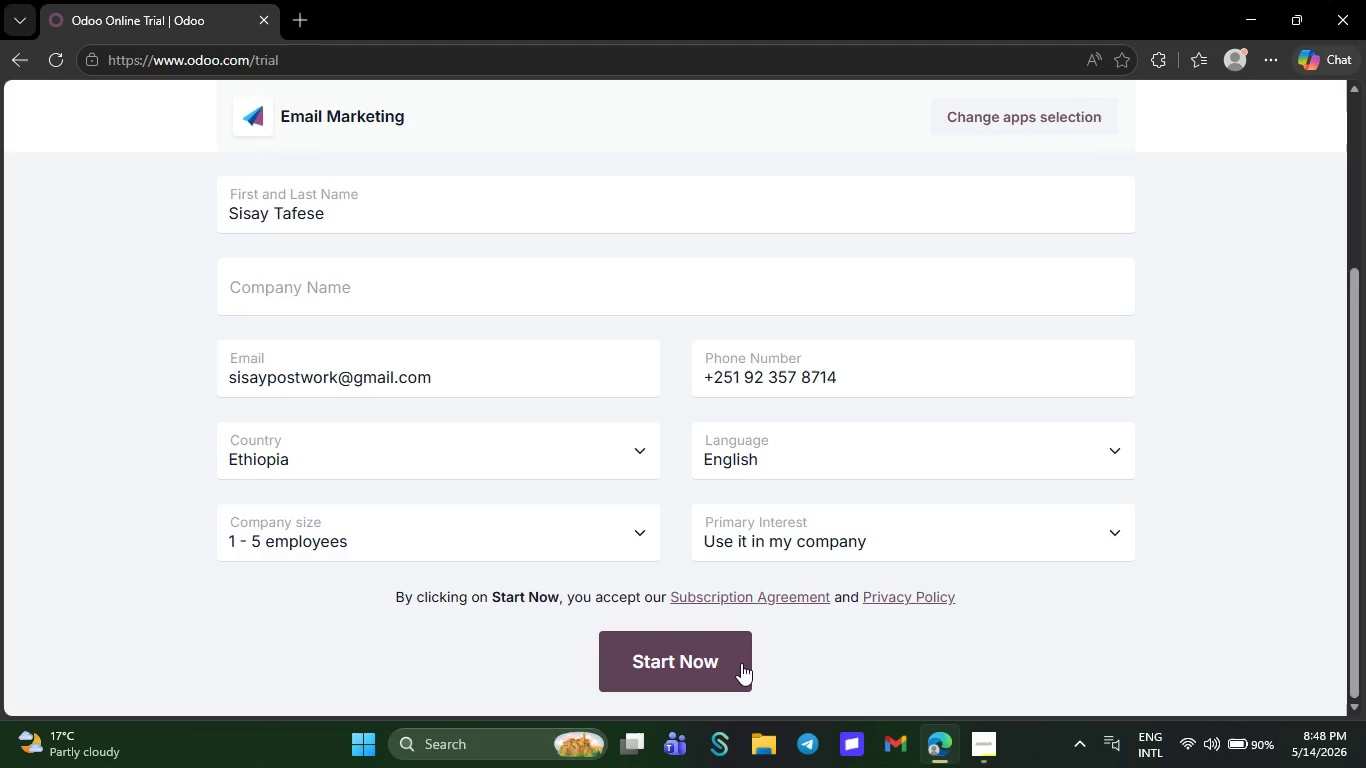 
wait(9.58)
 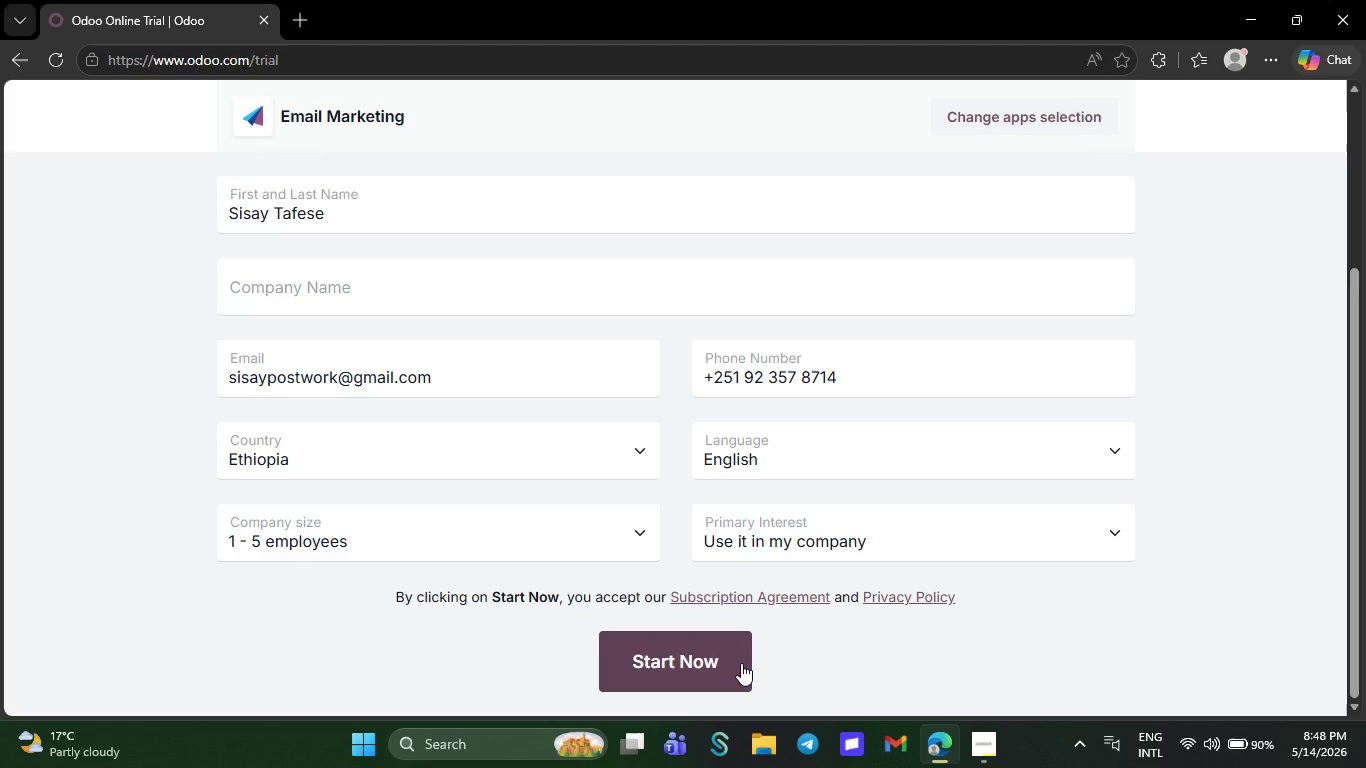 
left_click([741, 663])
 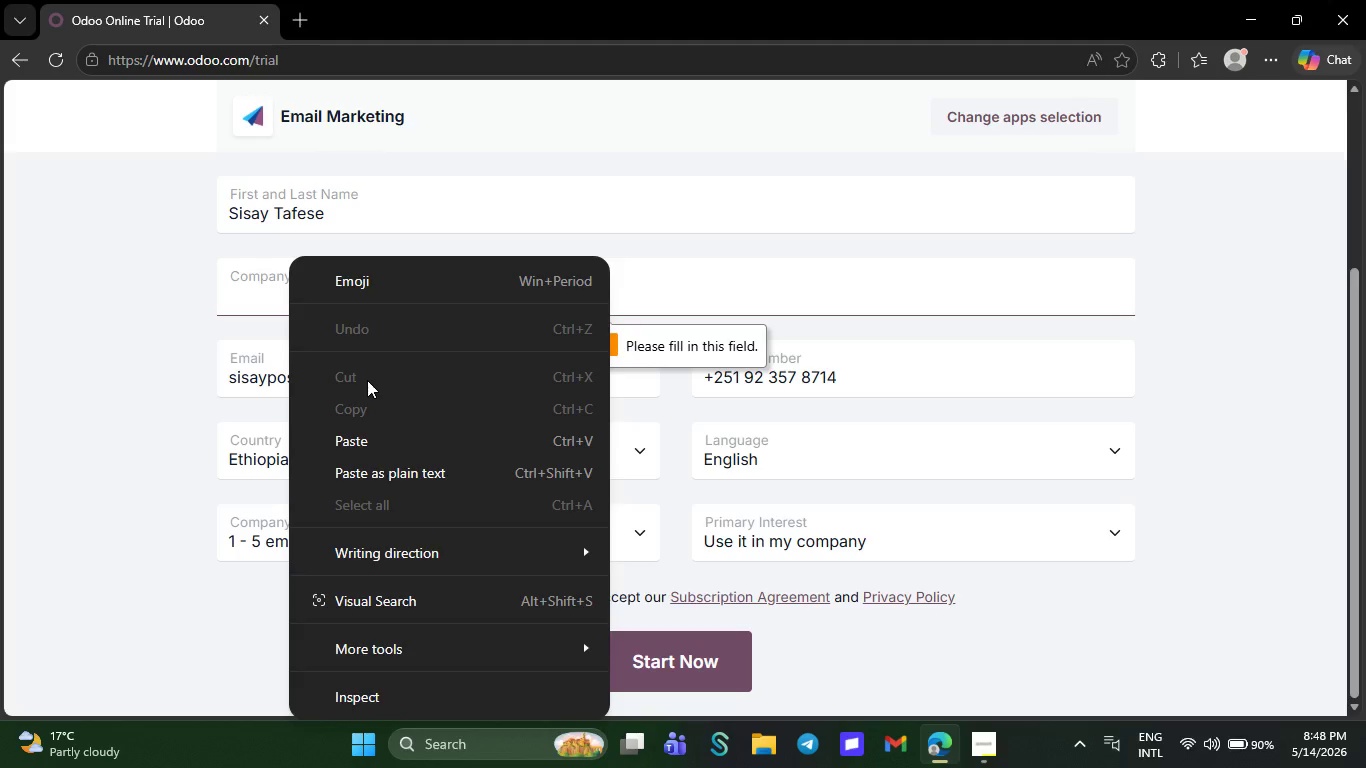 
left_click([378, 430])
 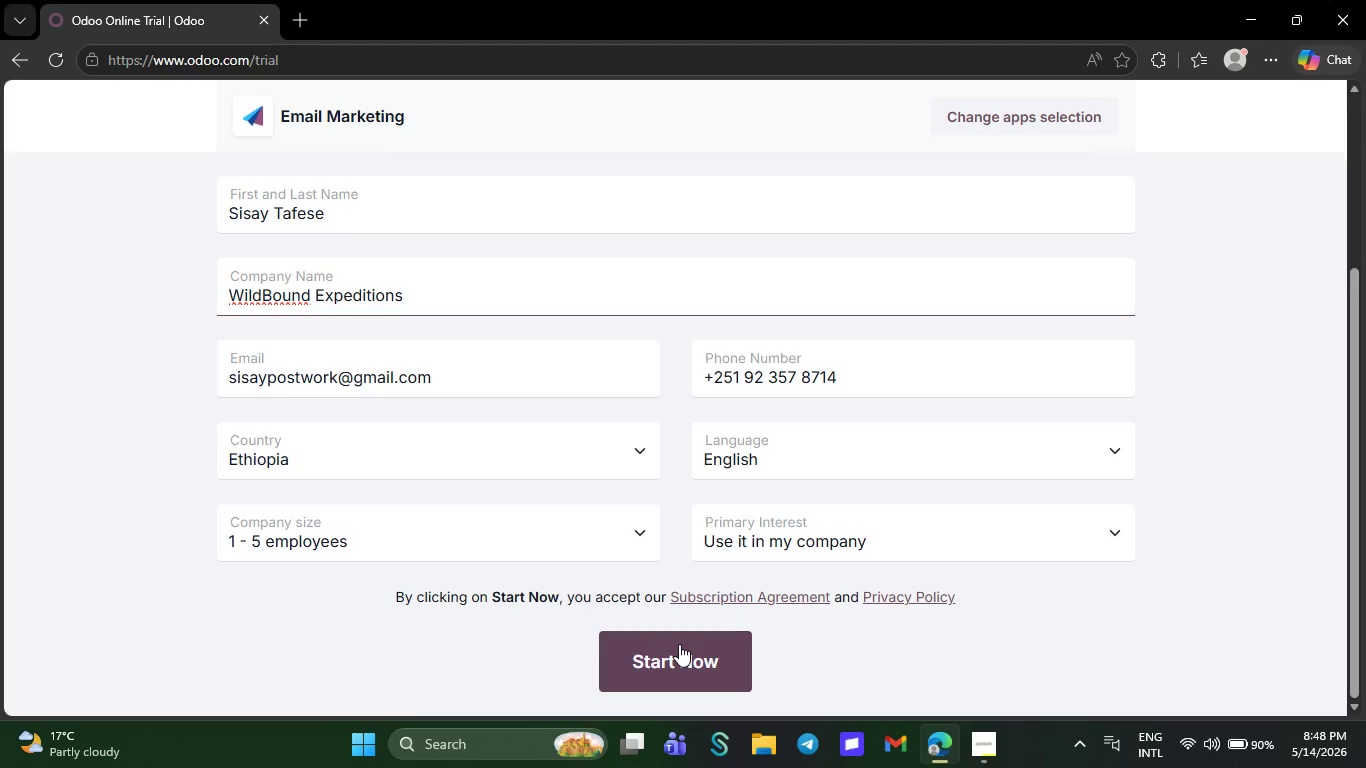 
left_click([679, 644])
 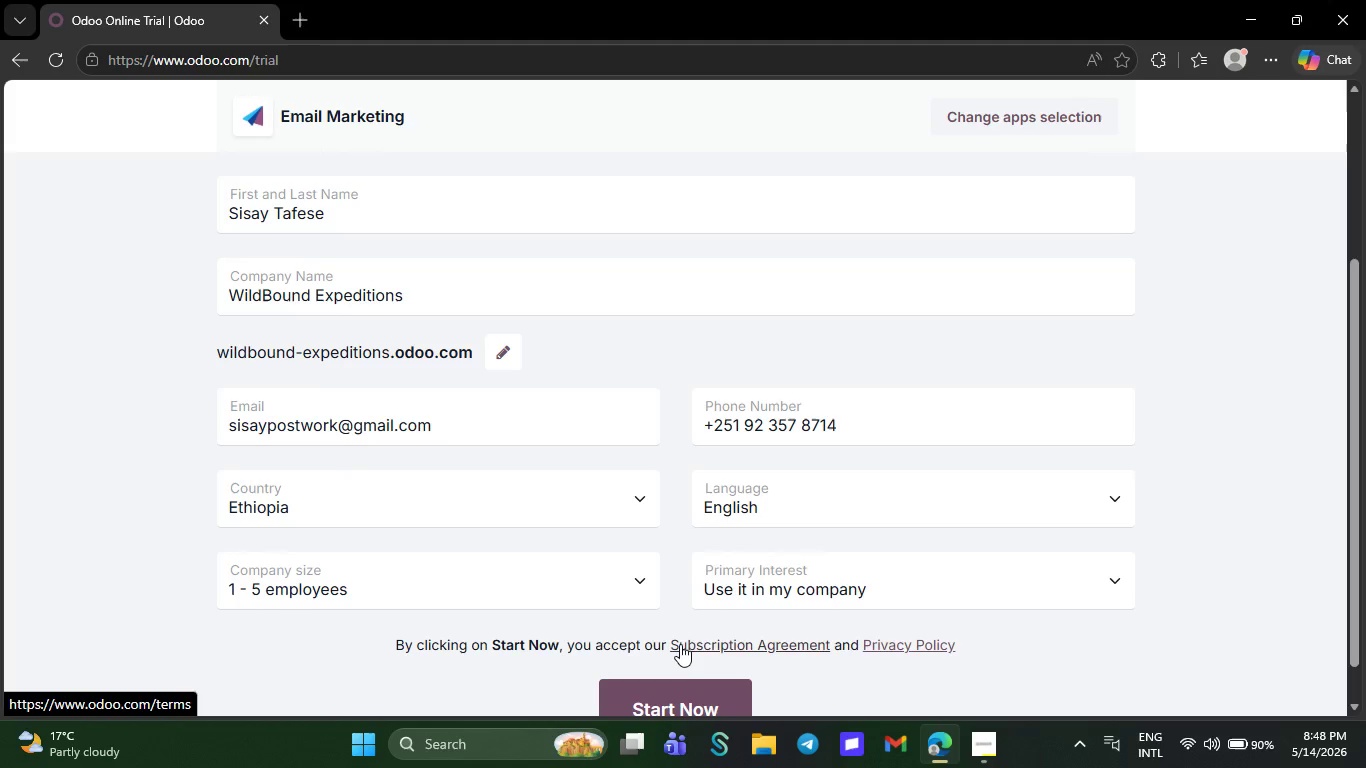 
mouse_move([1363, 767])
 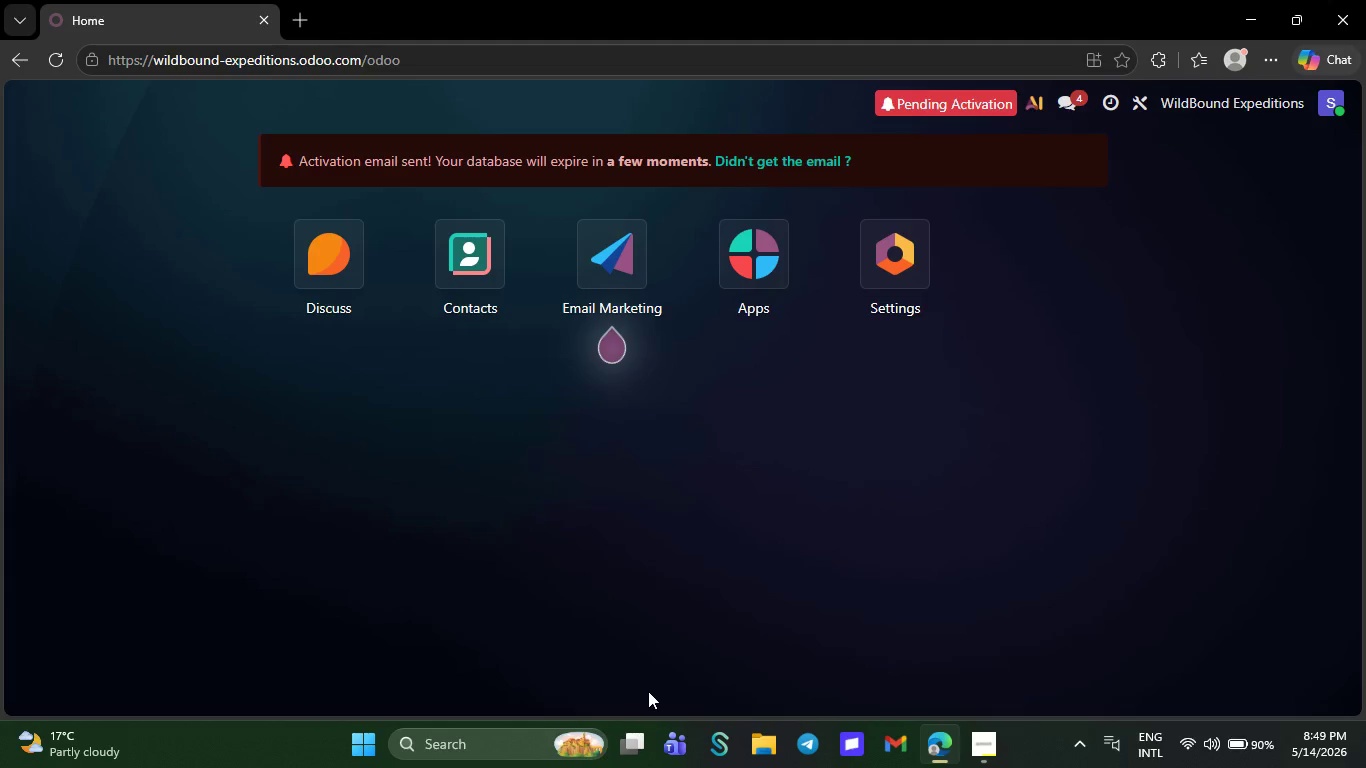 
wait(40.07)
 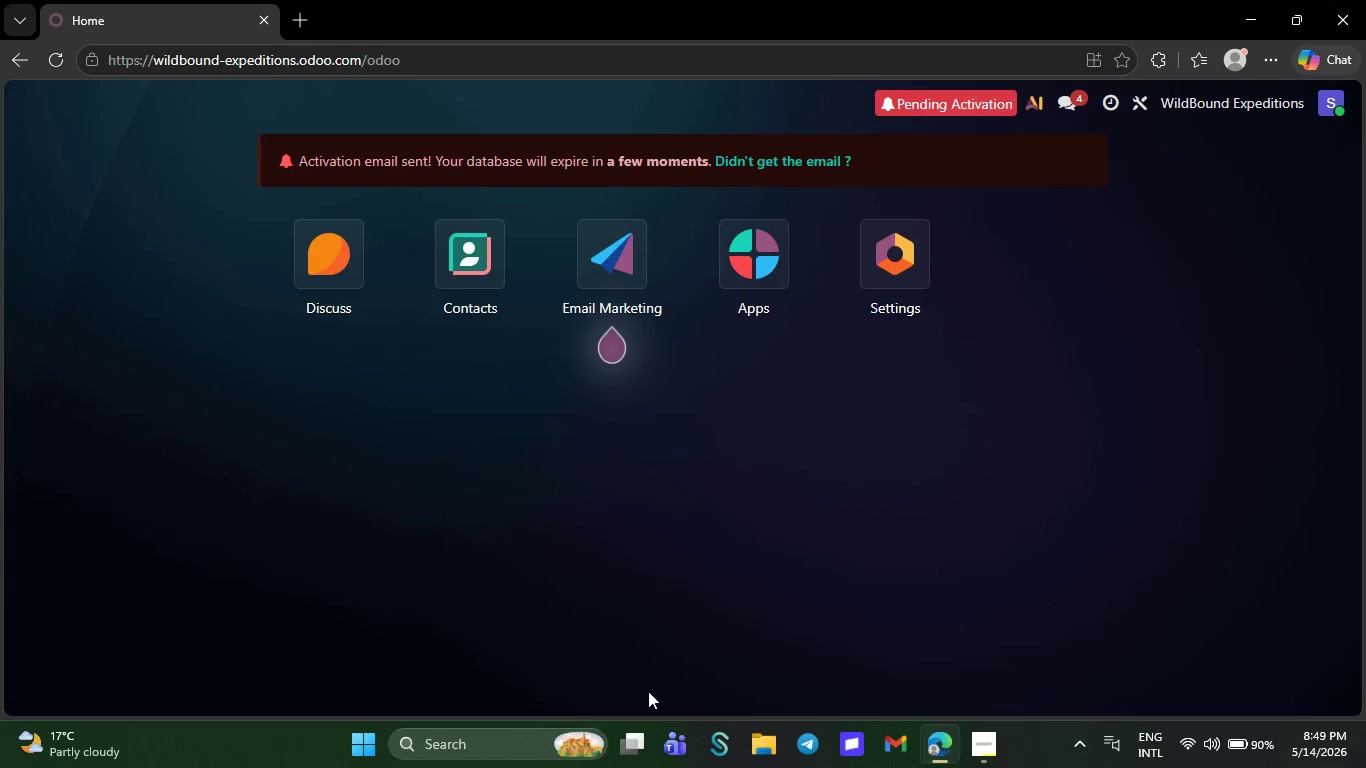 
left_click([609, 262])
 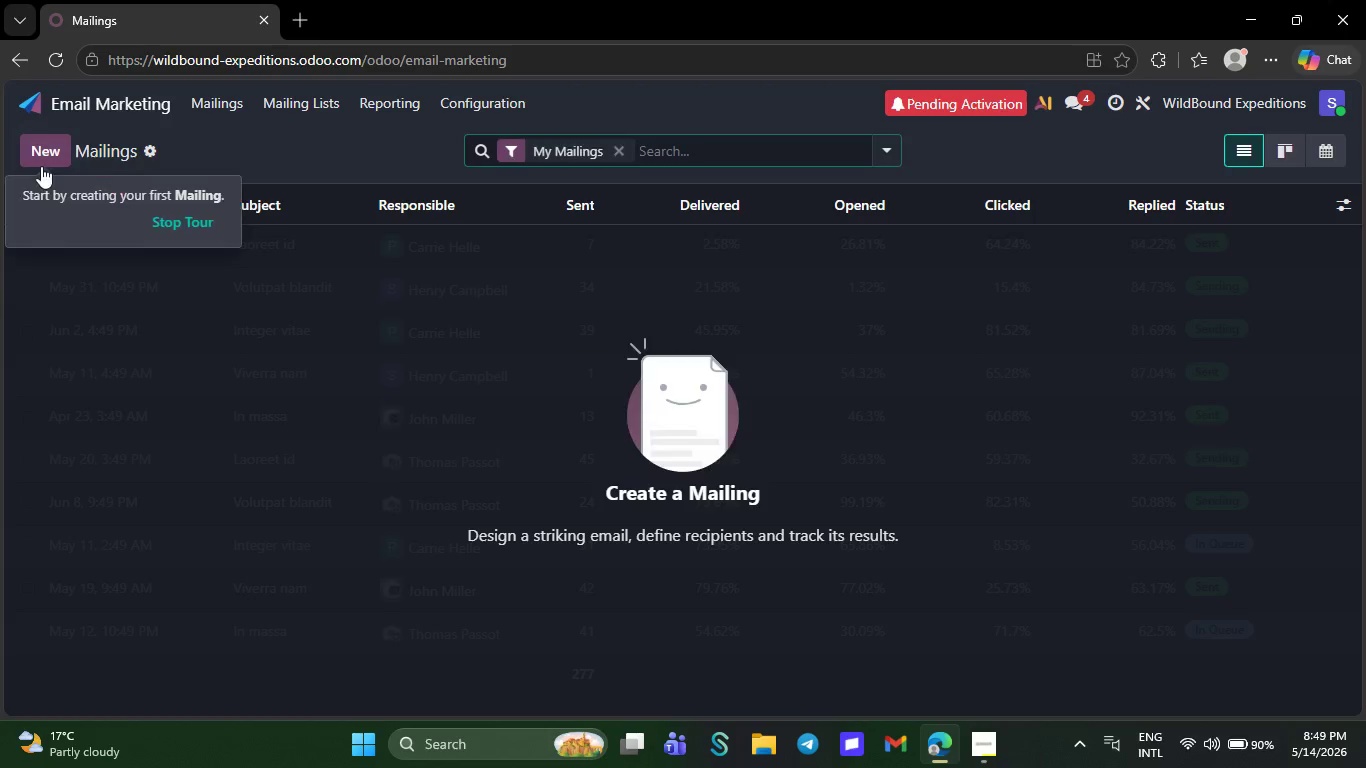 
left_click([40, 158])
 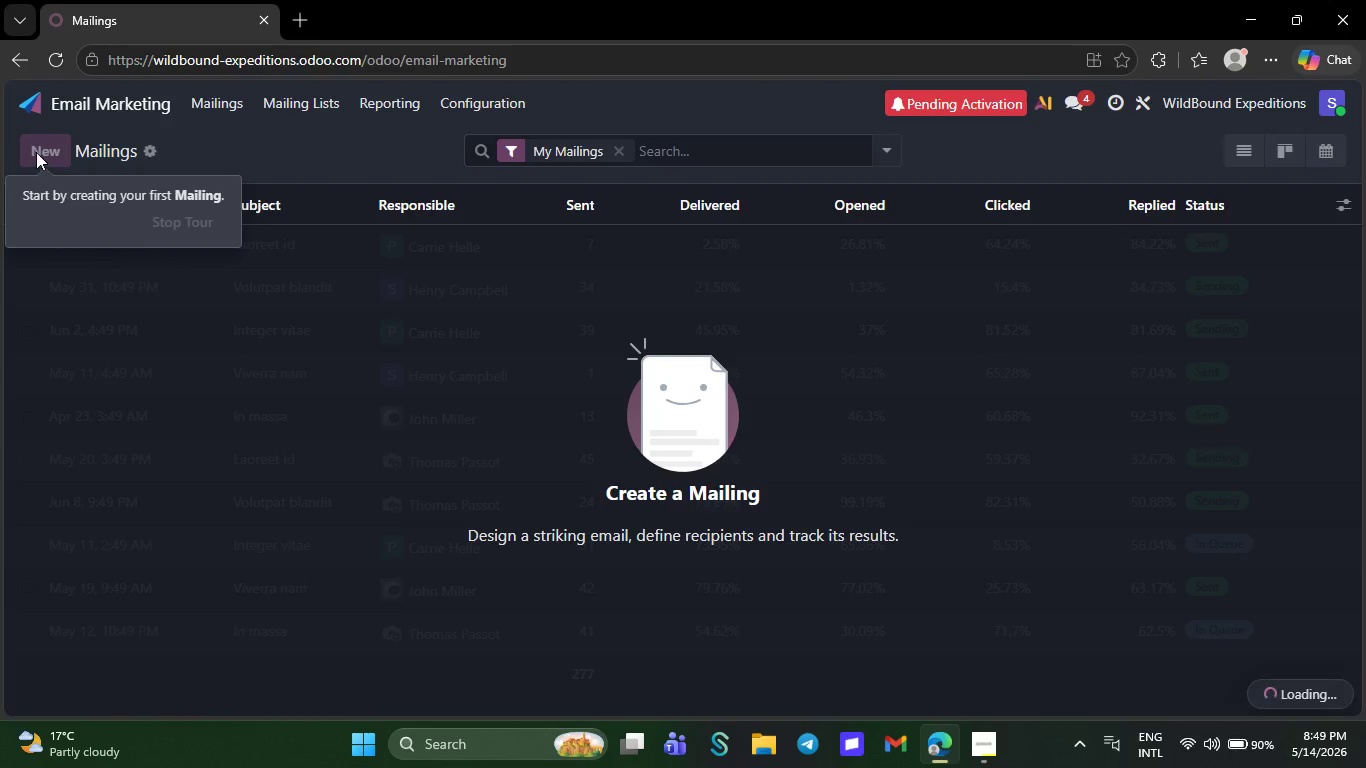 
mouse_move([101, 183])
 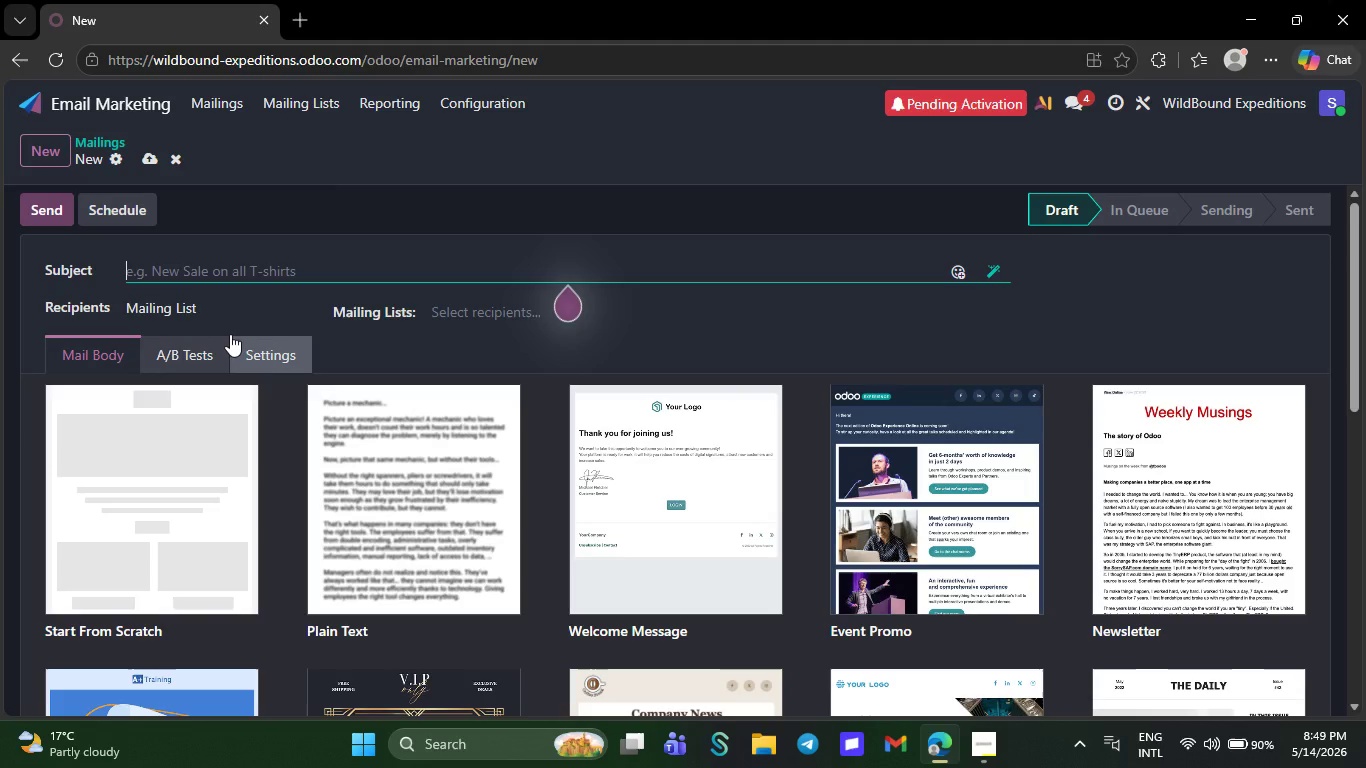 
scroll: coordinate [162, 562], scroll_direction: down, amount: 16.0
 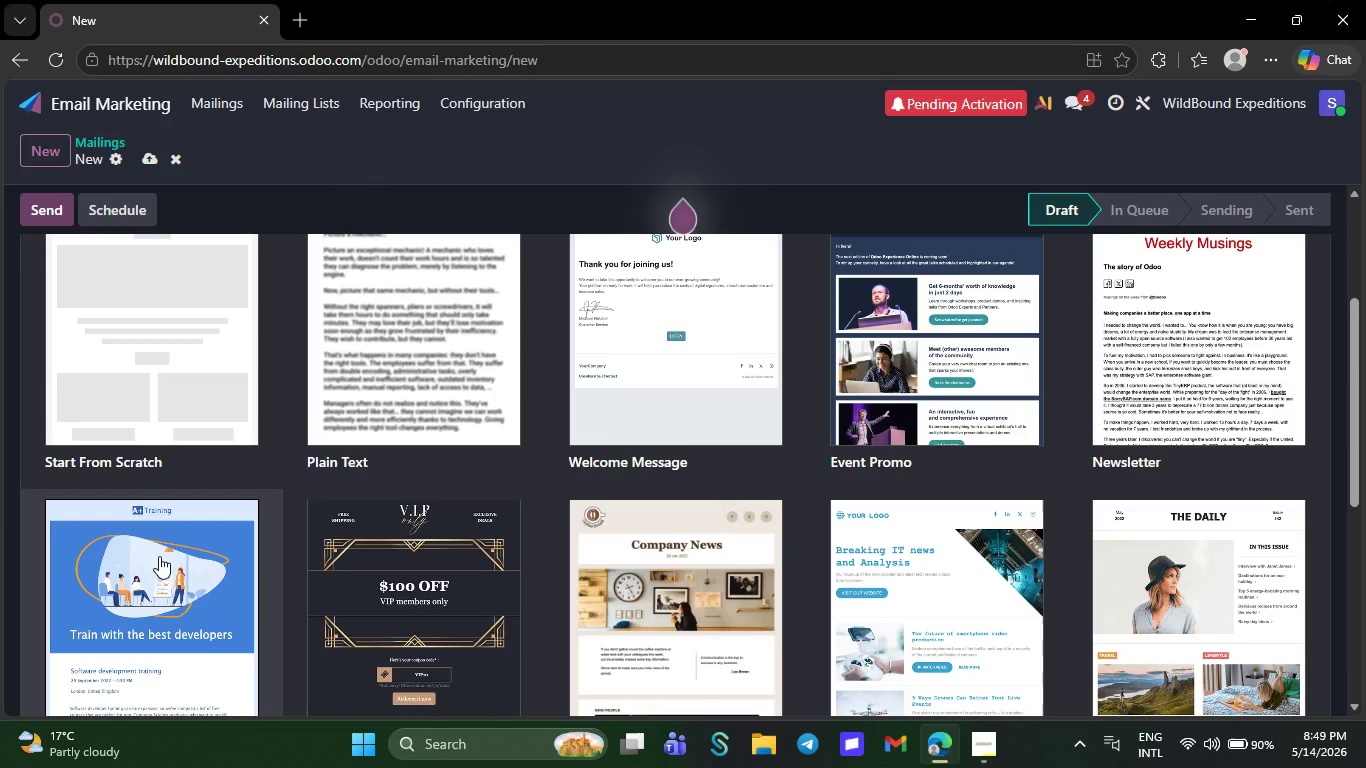 
left_click([167, 552])
 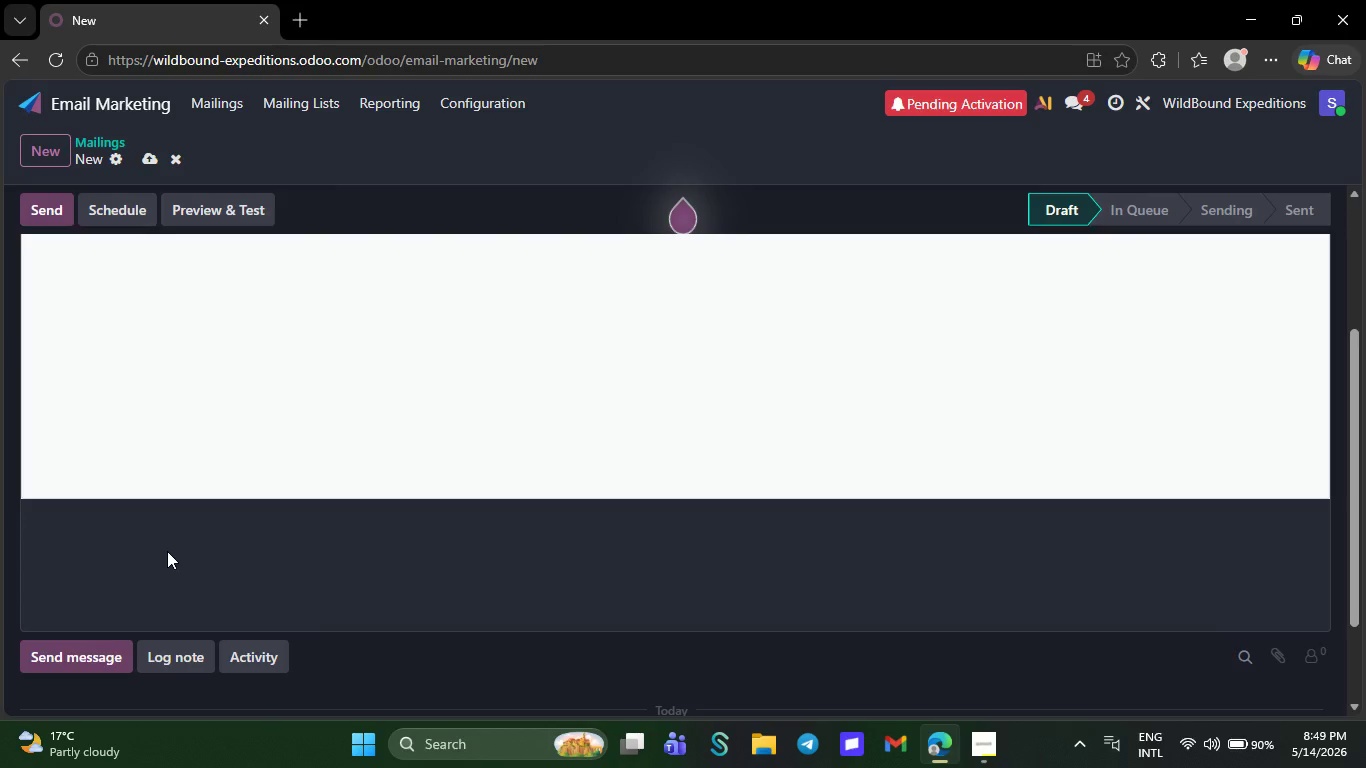 
scroll: coordinate [179, 544], scroll_direction: down, amount: 19.0
 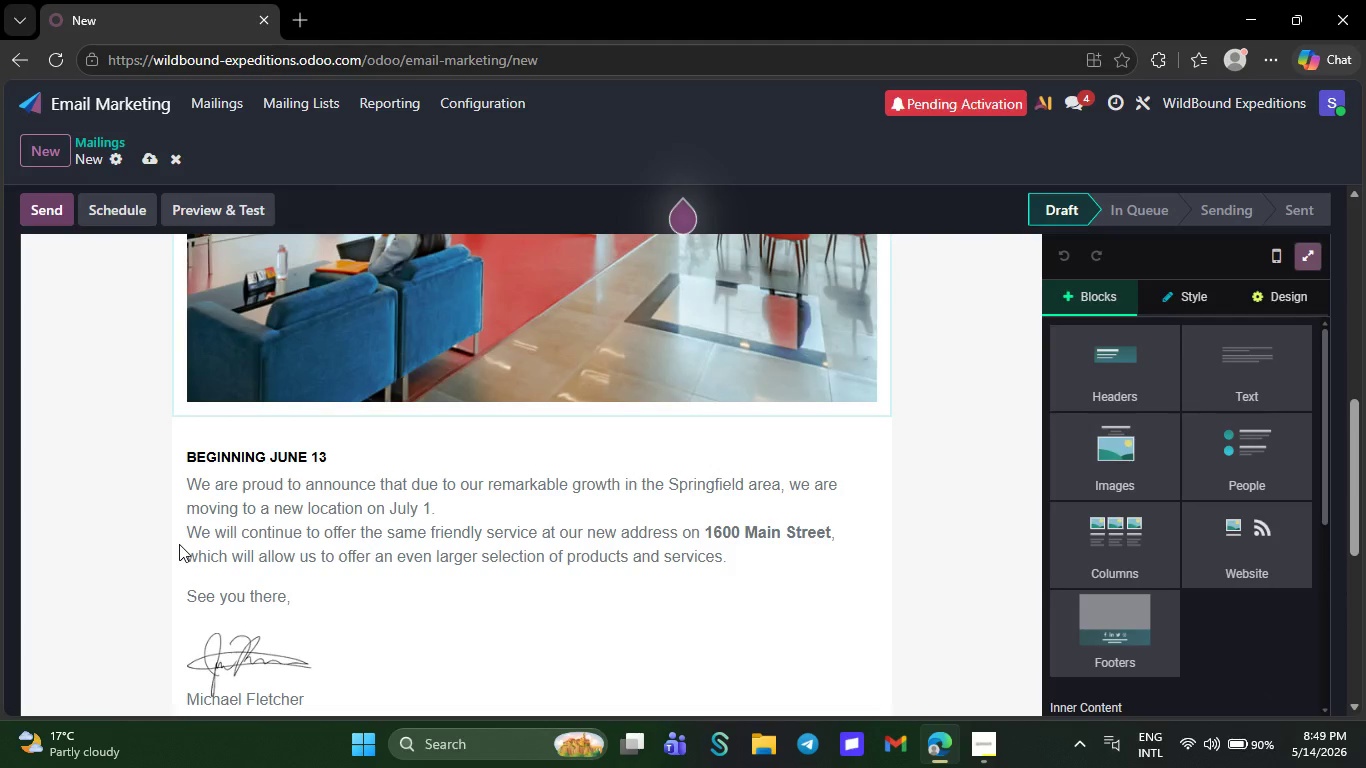 
left_click([303, 531])
 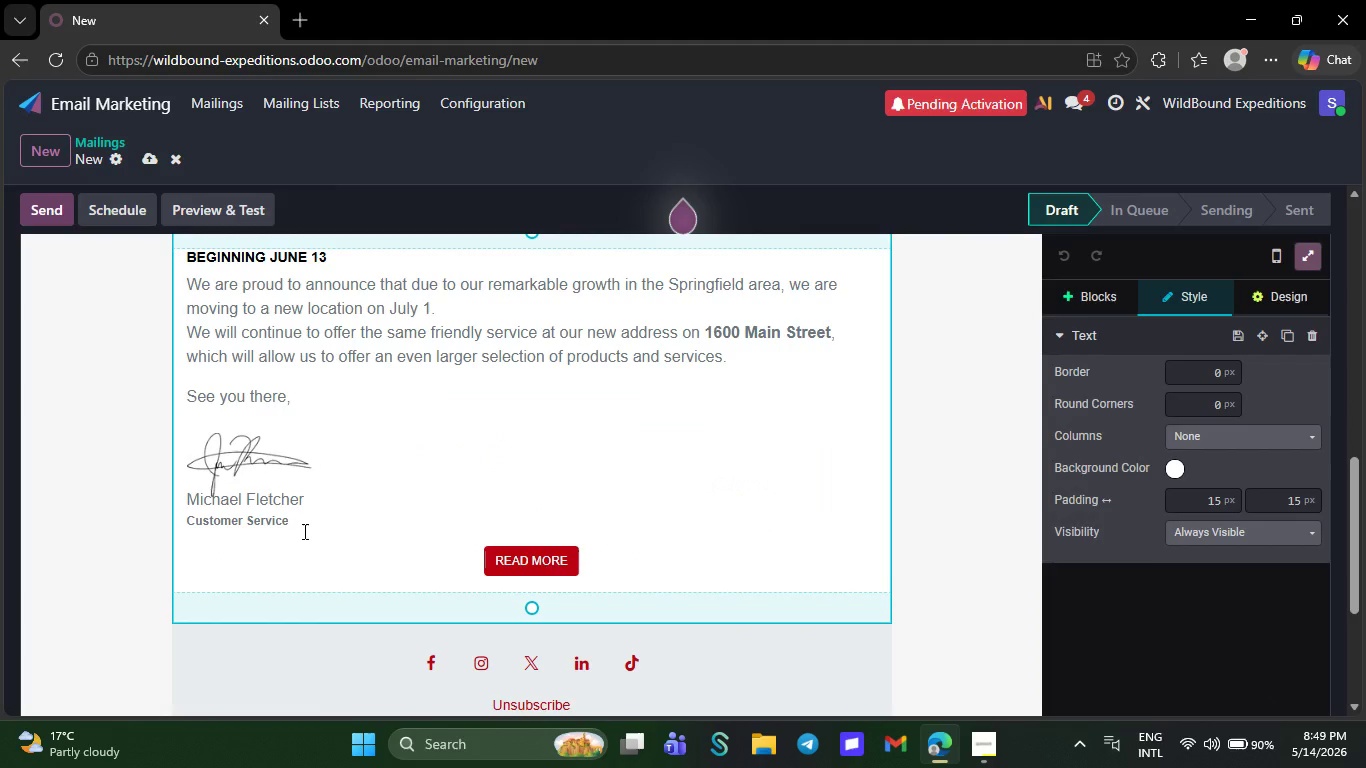 
left_click([348, 536])
 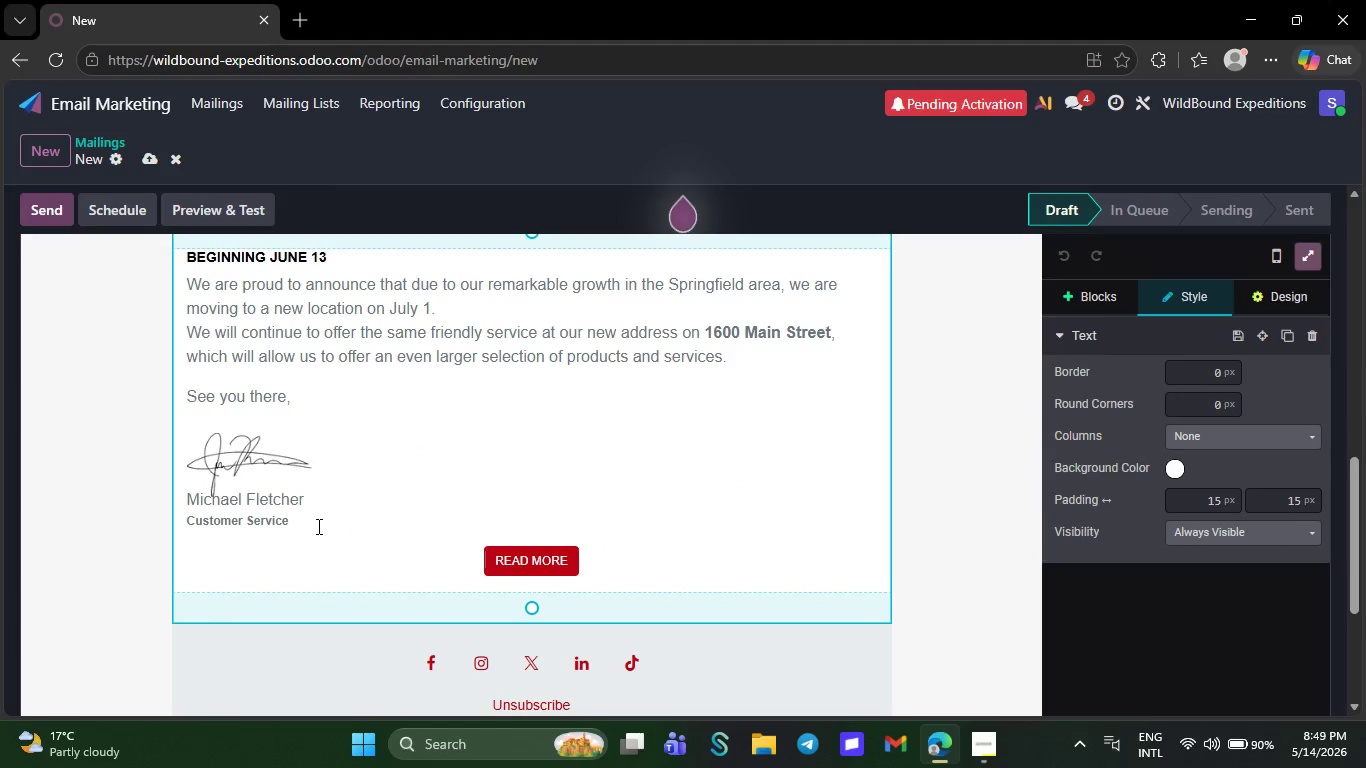 
left_click([317, 526])
 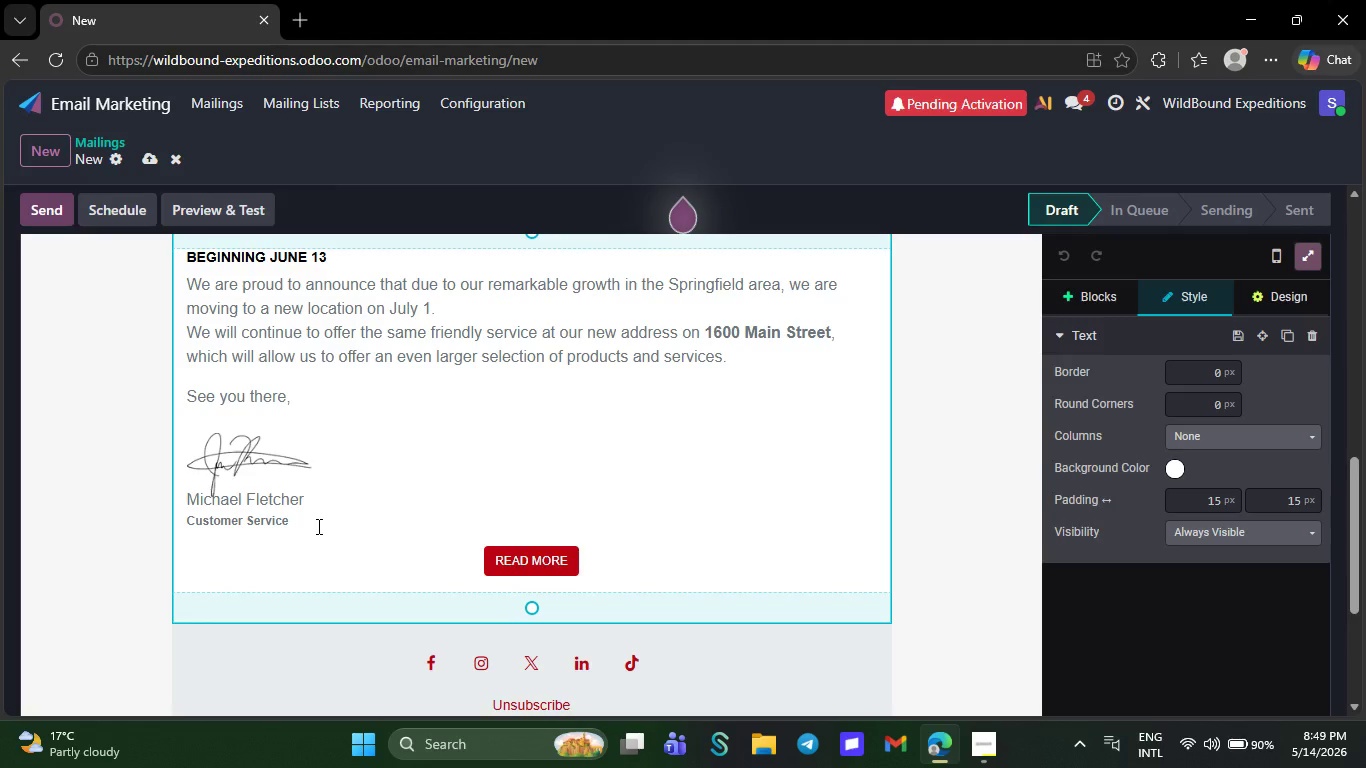 
key(Backspace)
 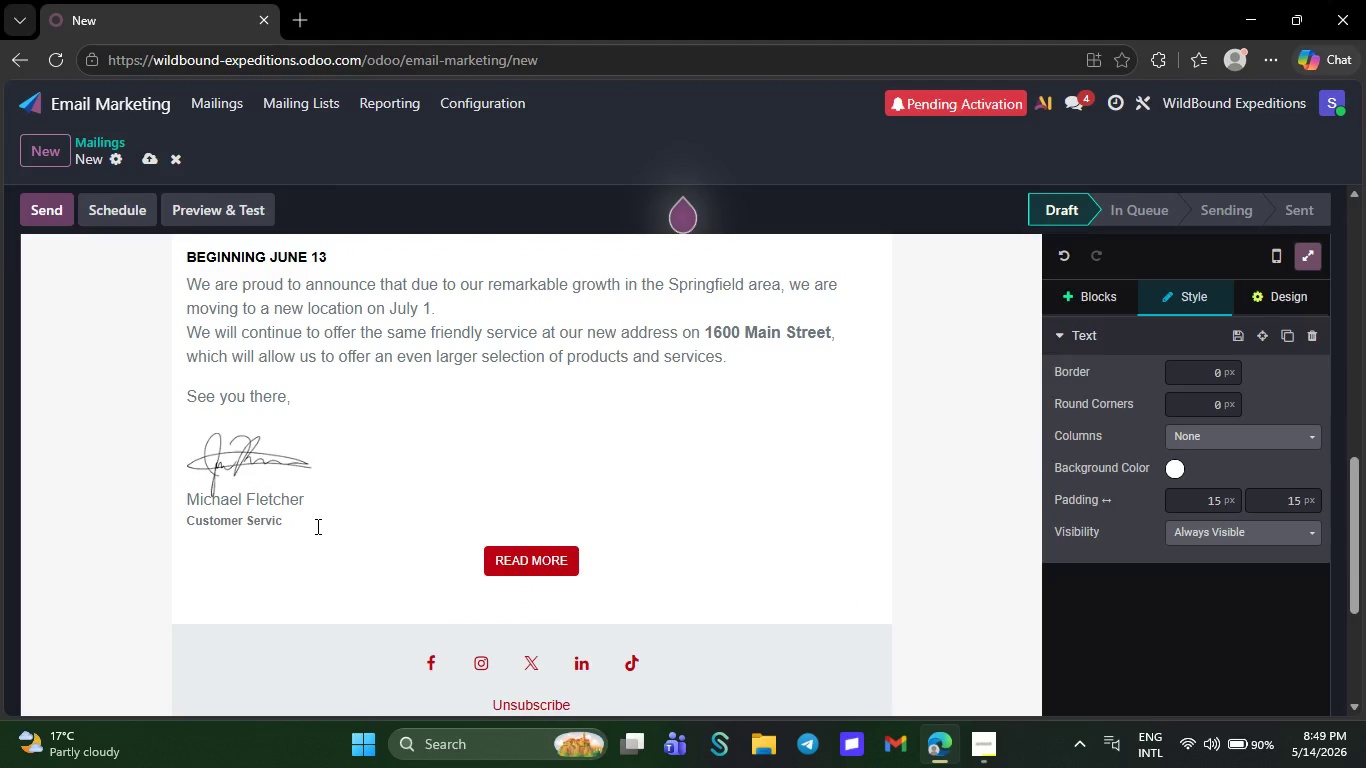 
wait(13.39)
 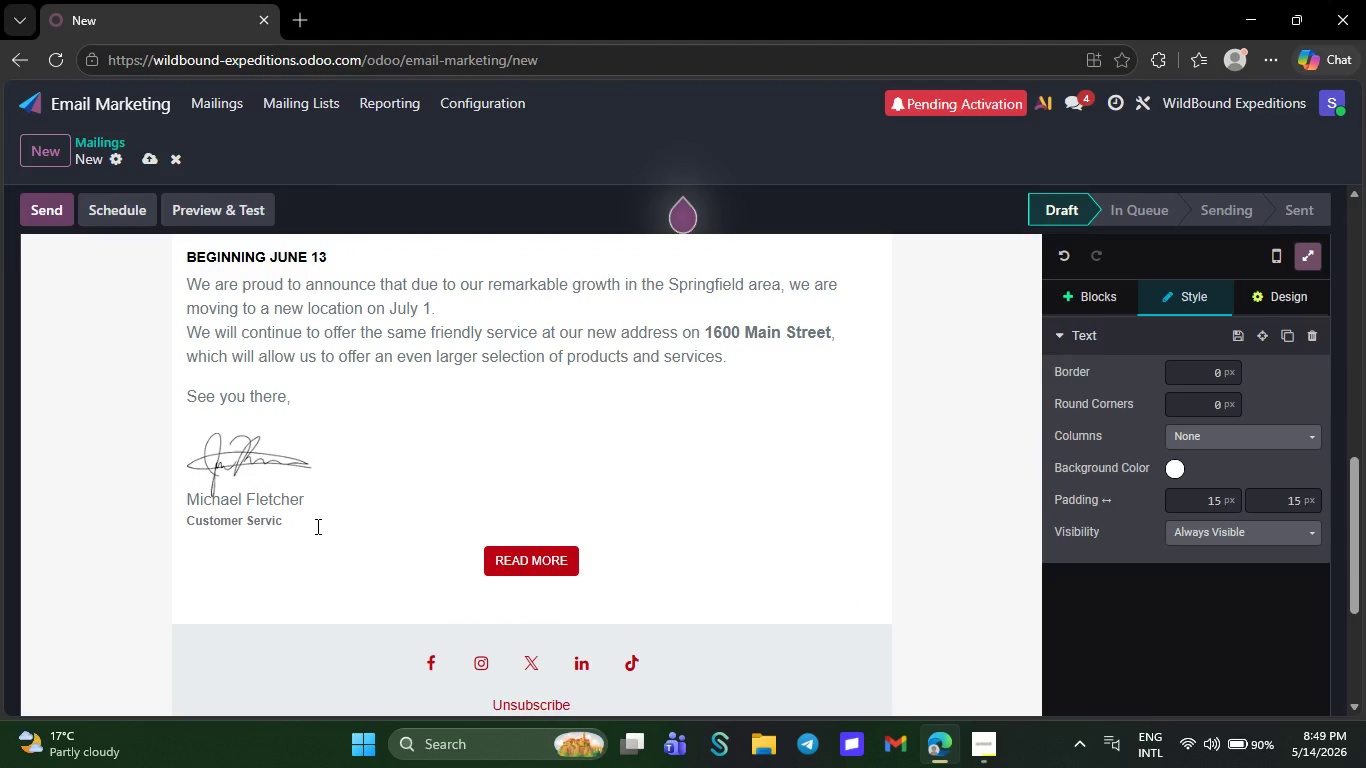 
key(Backspace)
 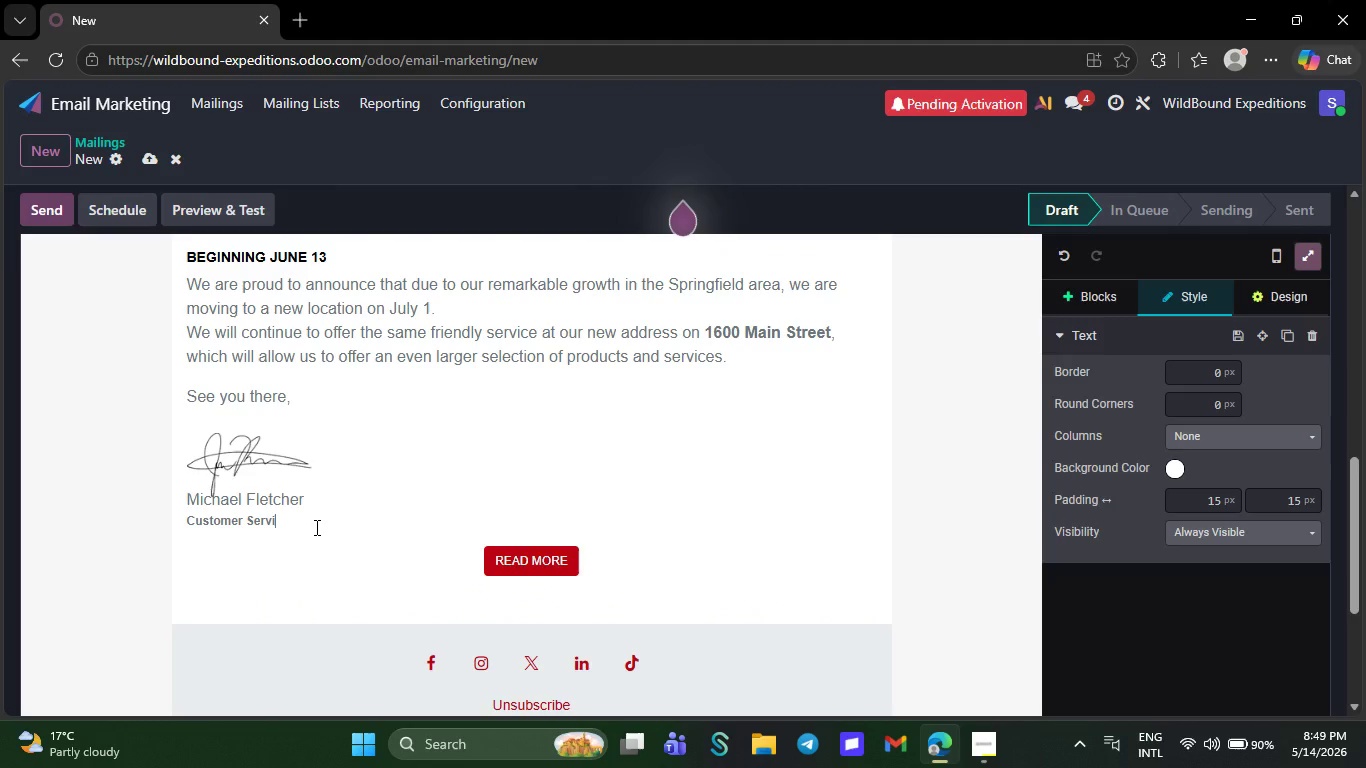 
wait(5.92)
 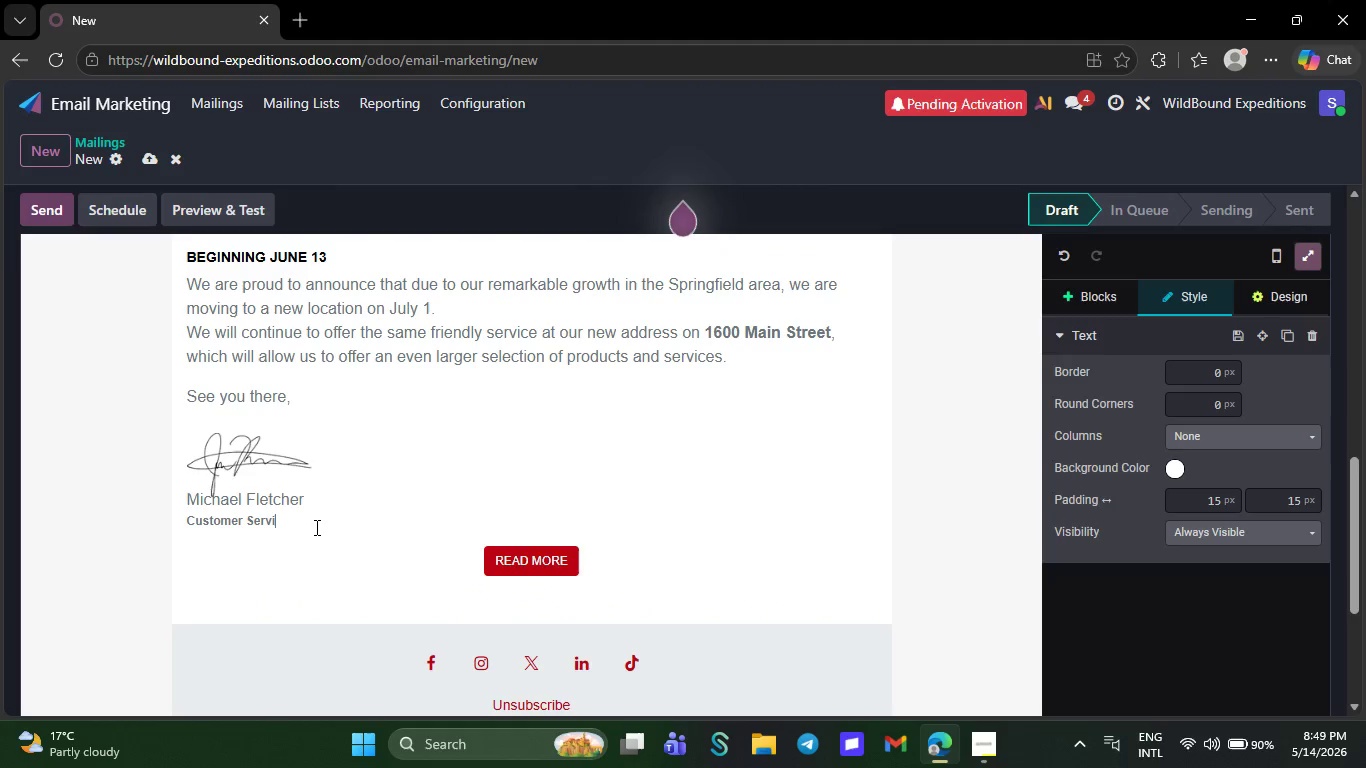 
key(Backspace)
 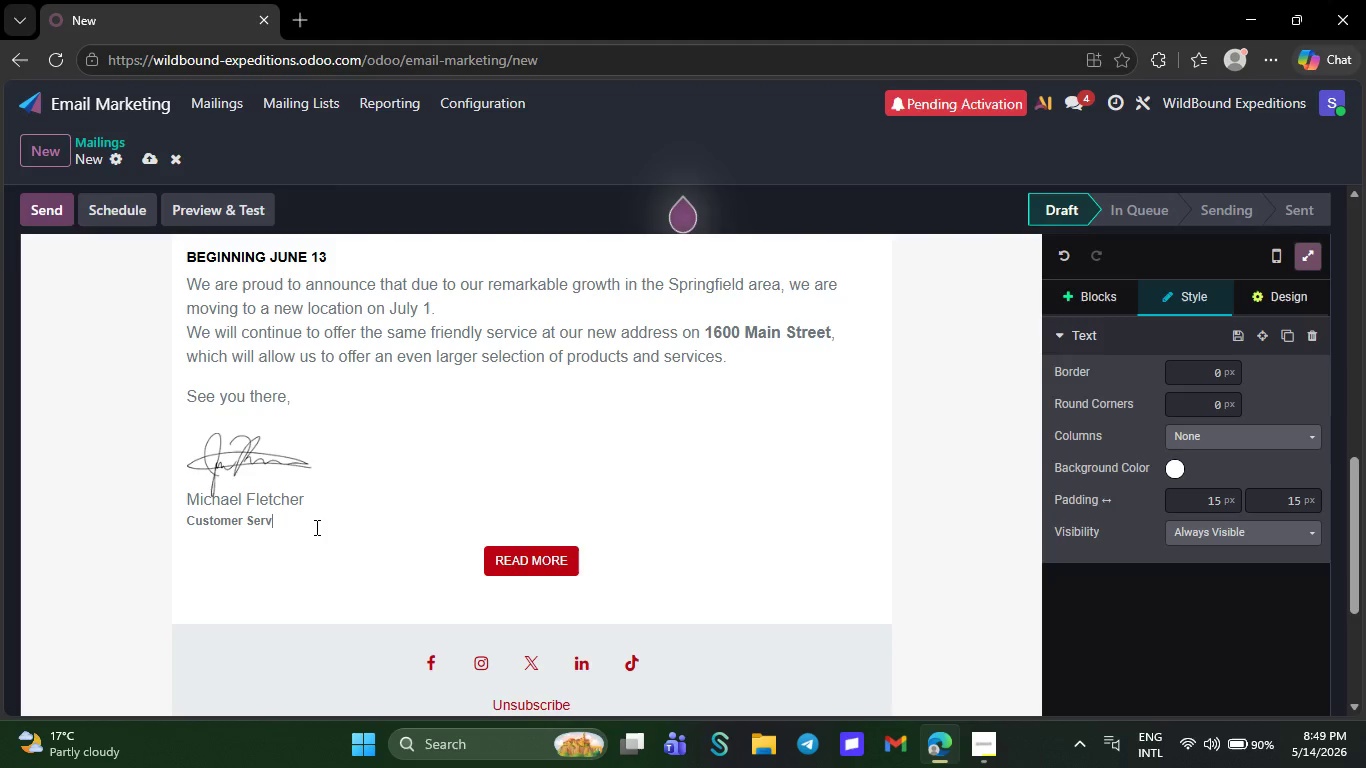 
key(Backspace)
 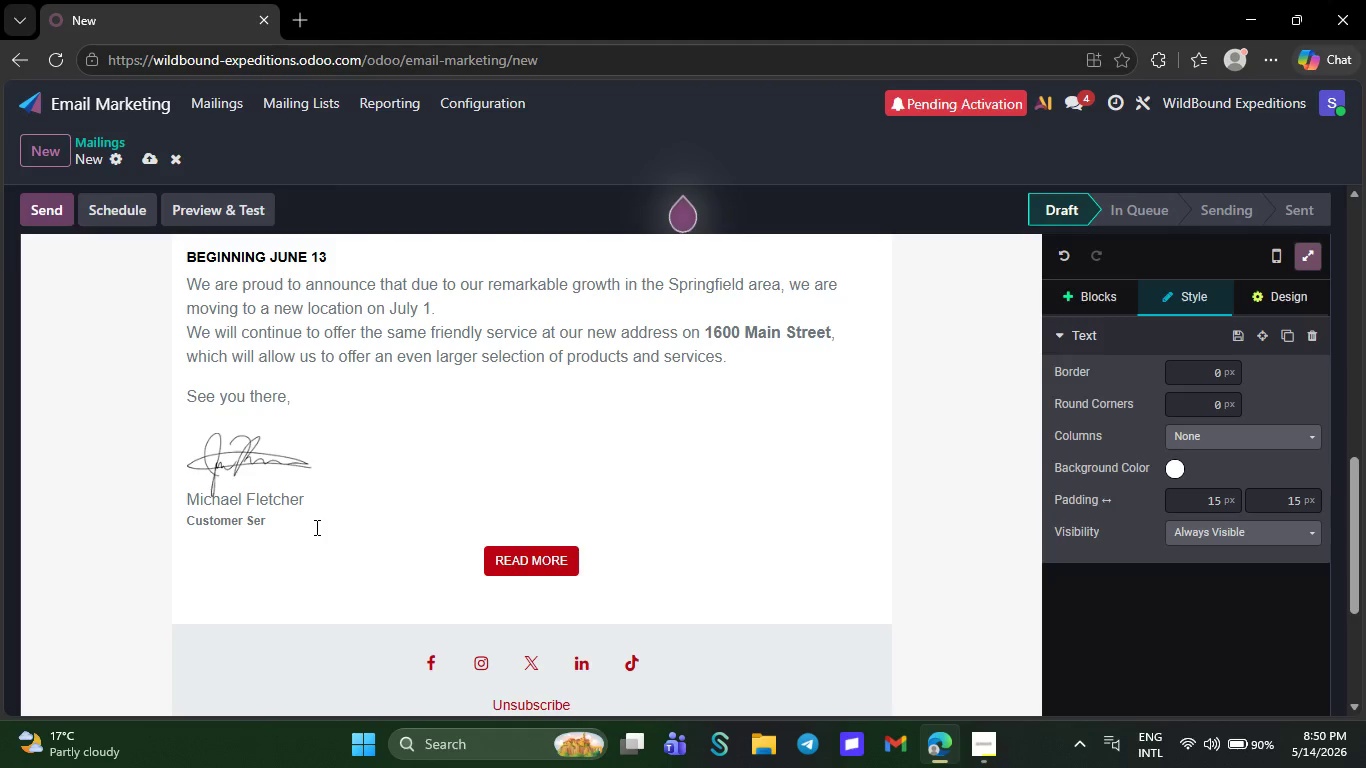 
key(Backspace)
 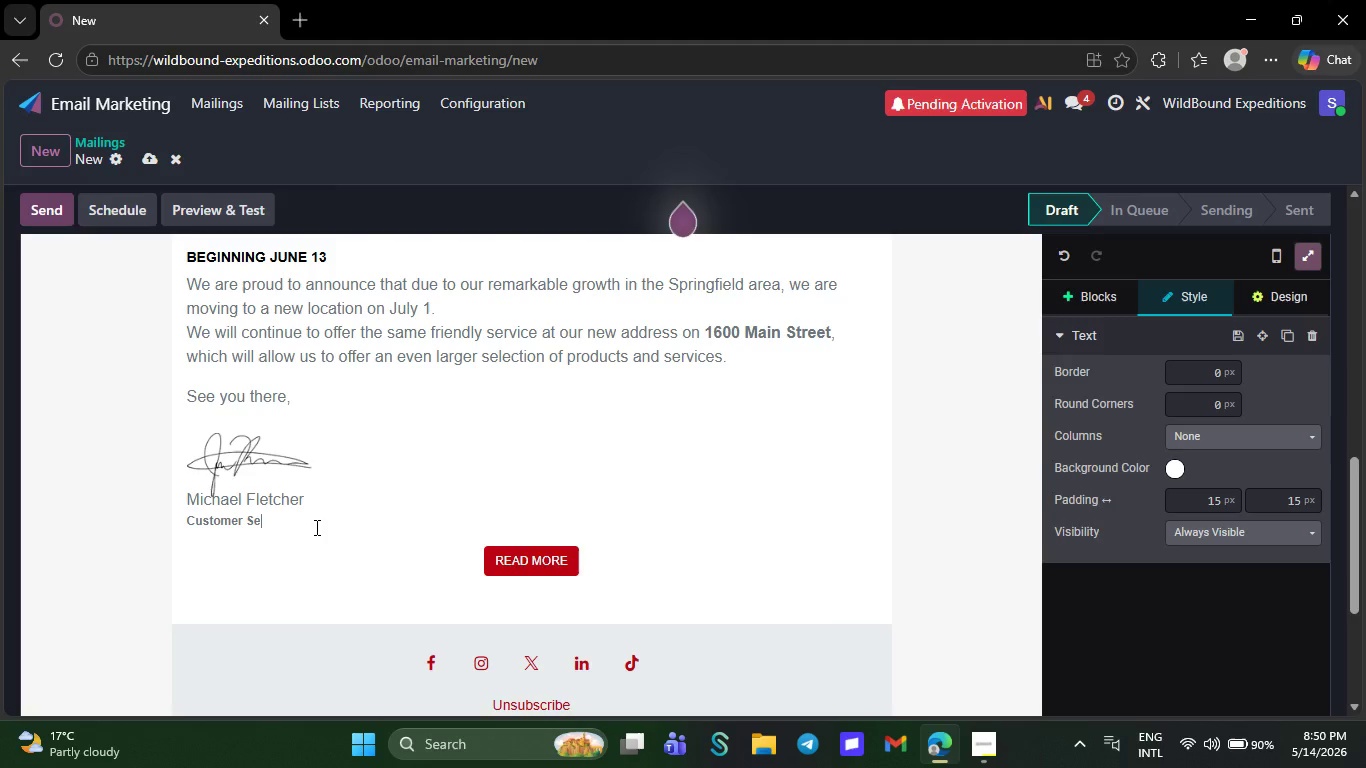 
wait(7.69)
 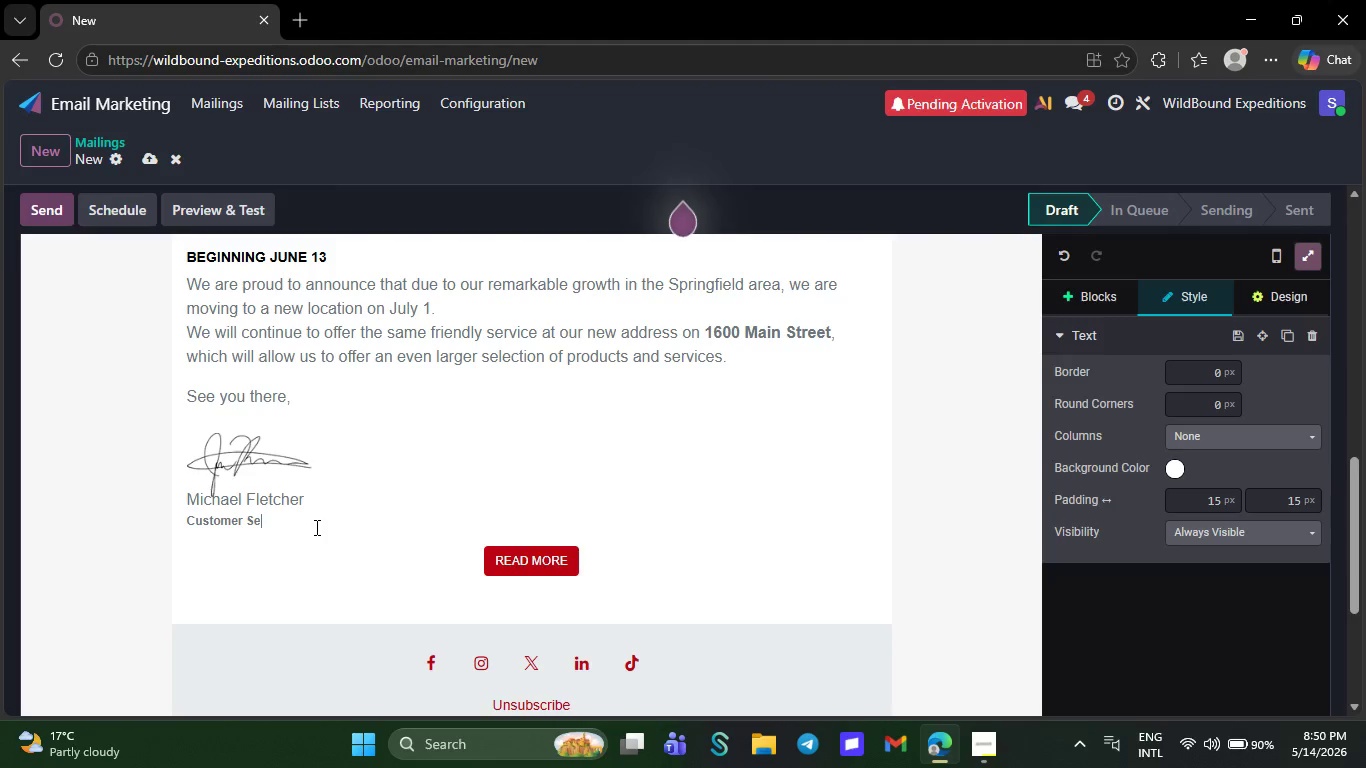 
key(Backspace)
 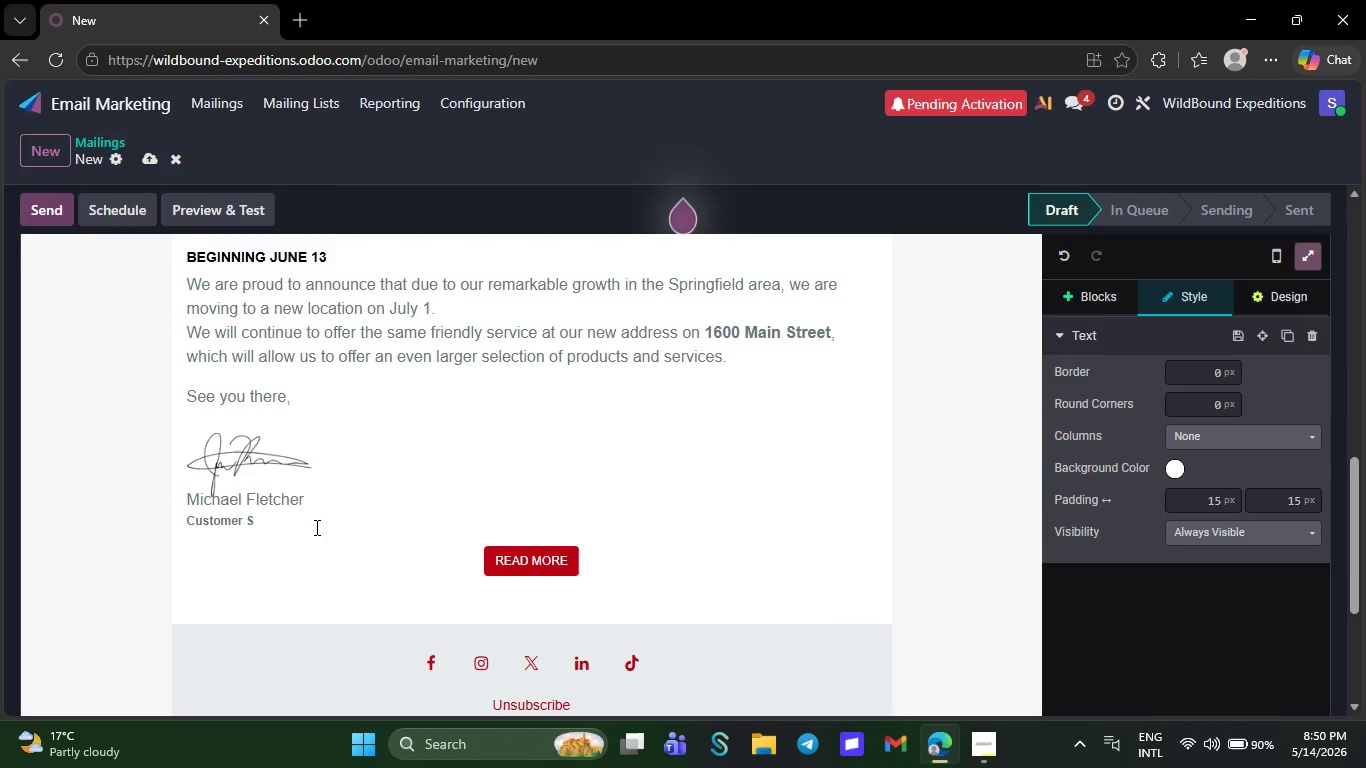 
key(Backspace)
 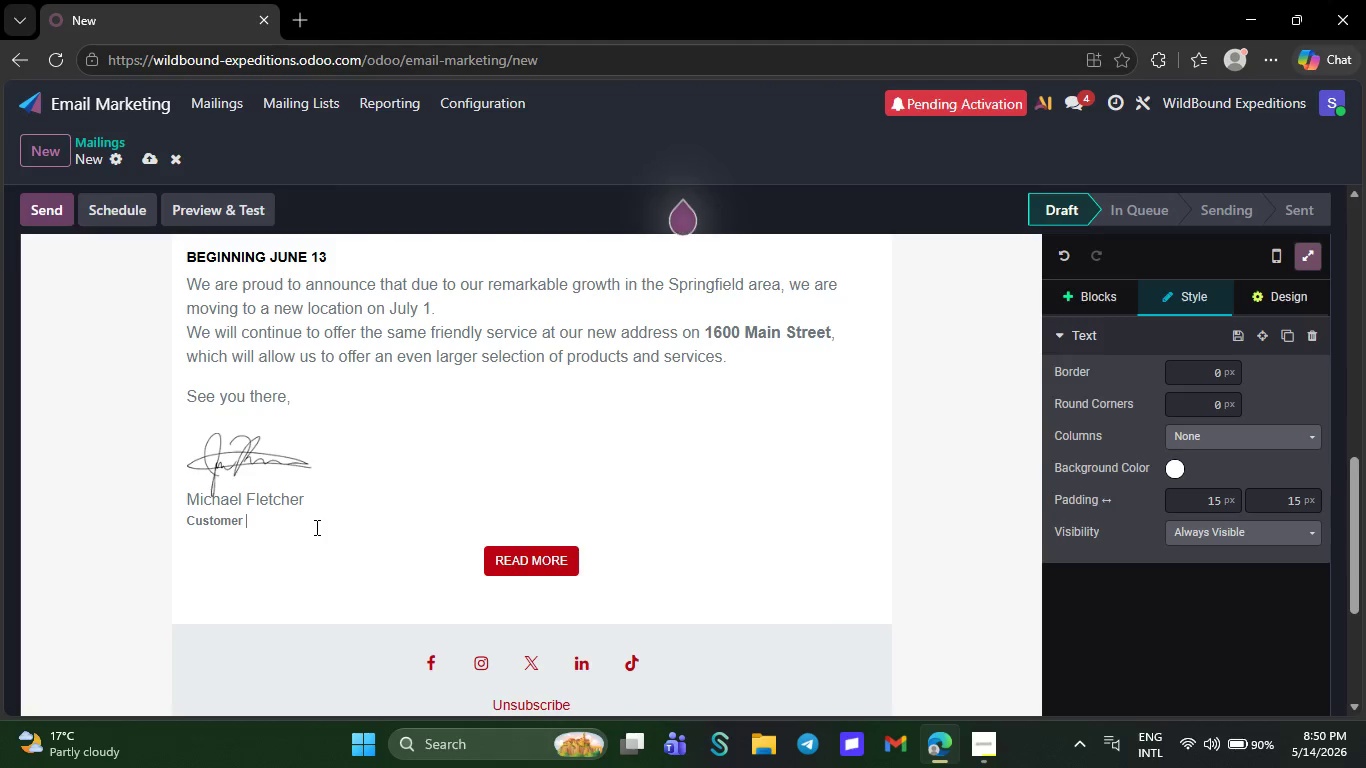 
key(Backspace)
 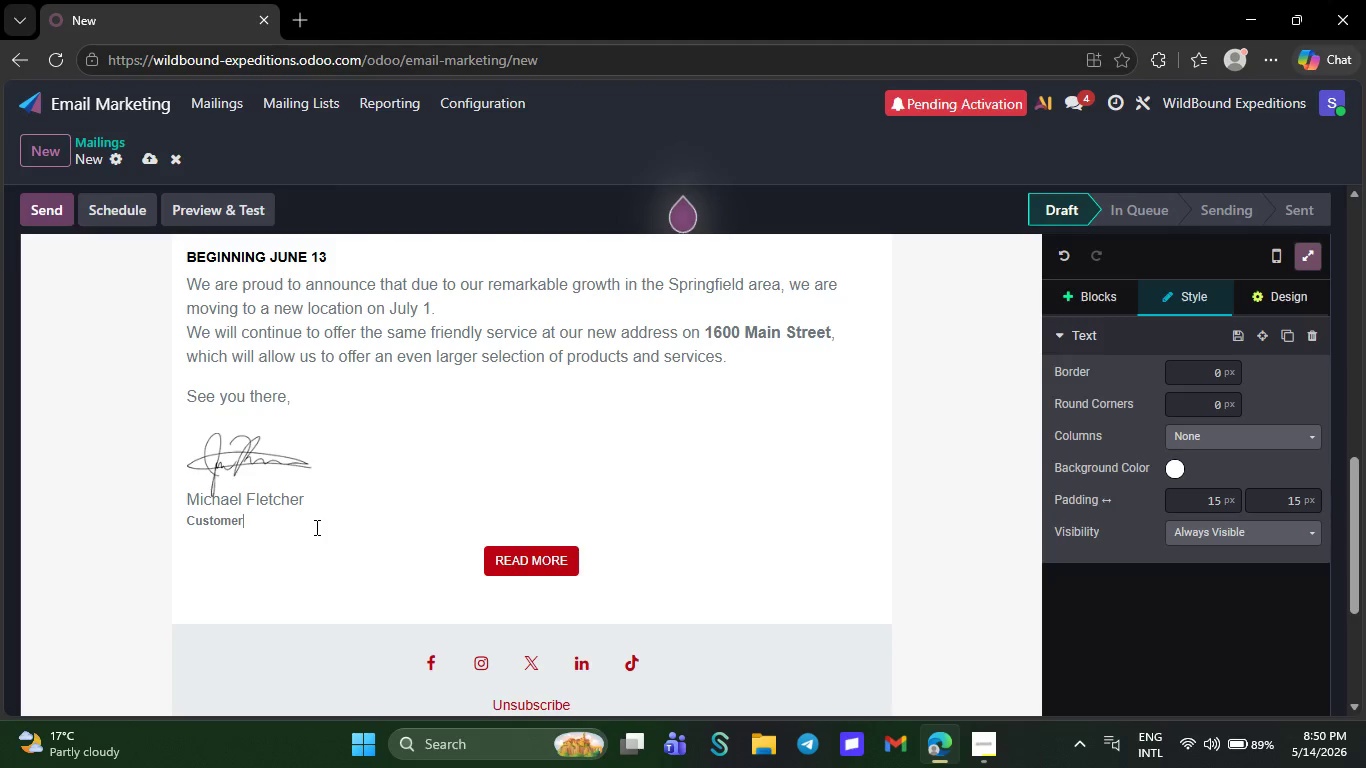 
wait(17.89)
 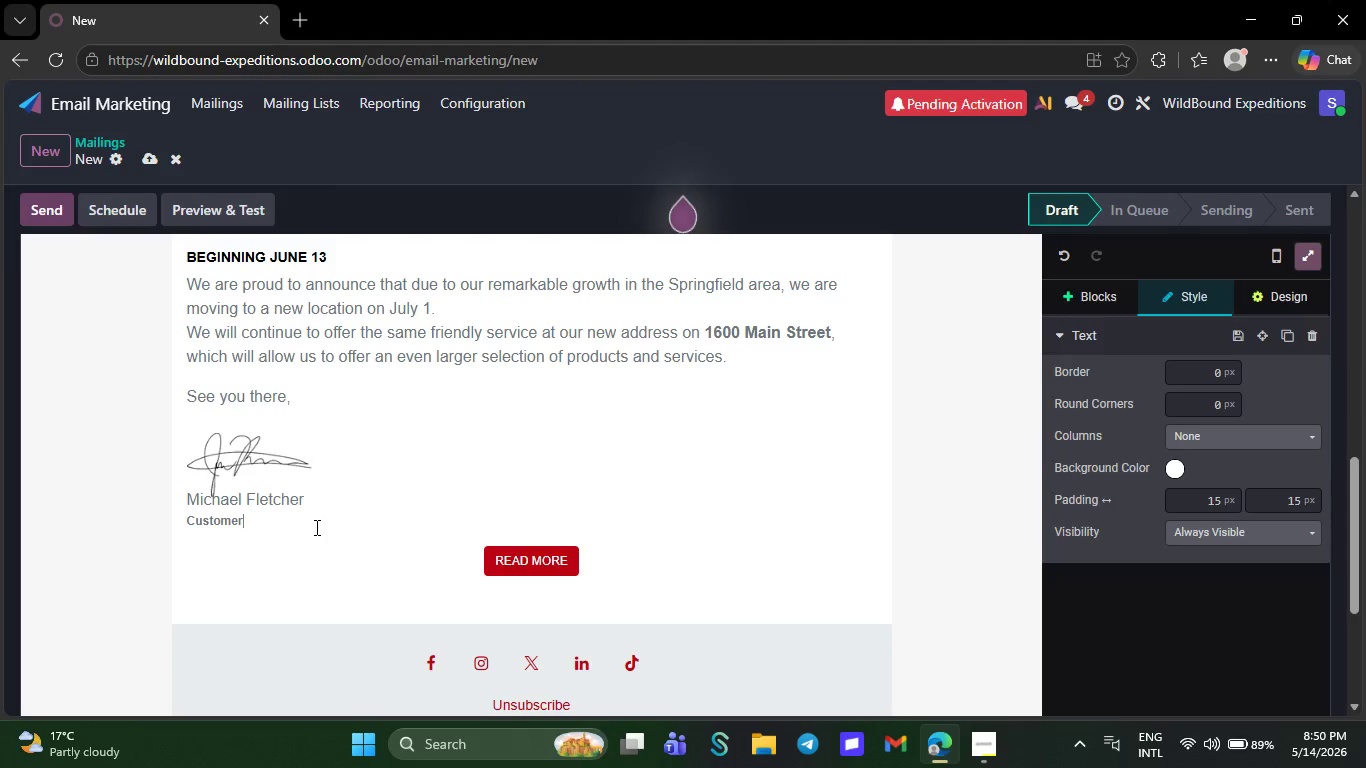 
key(Backspace)
 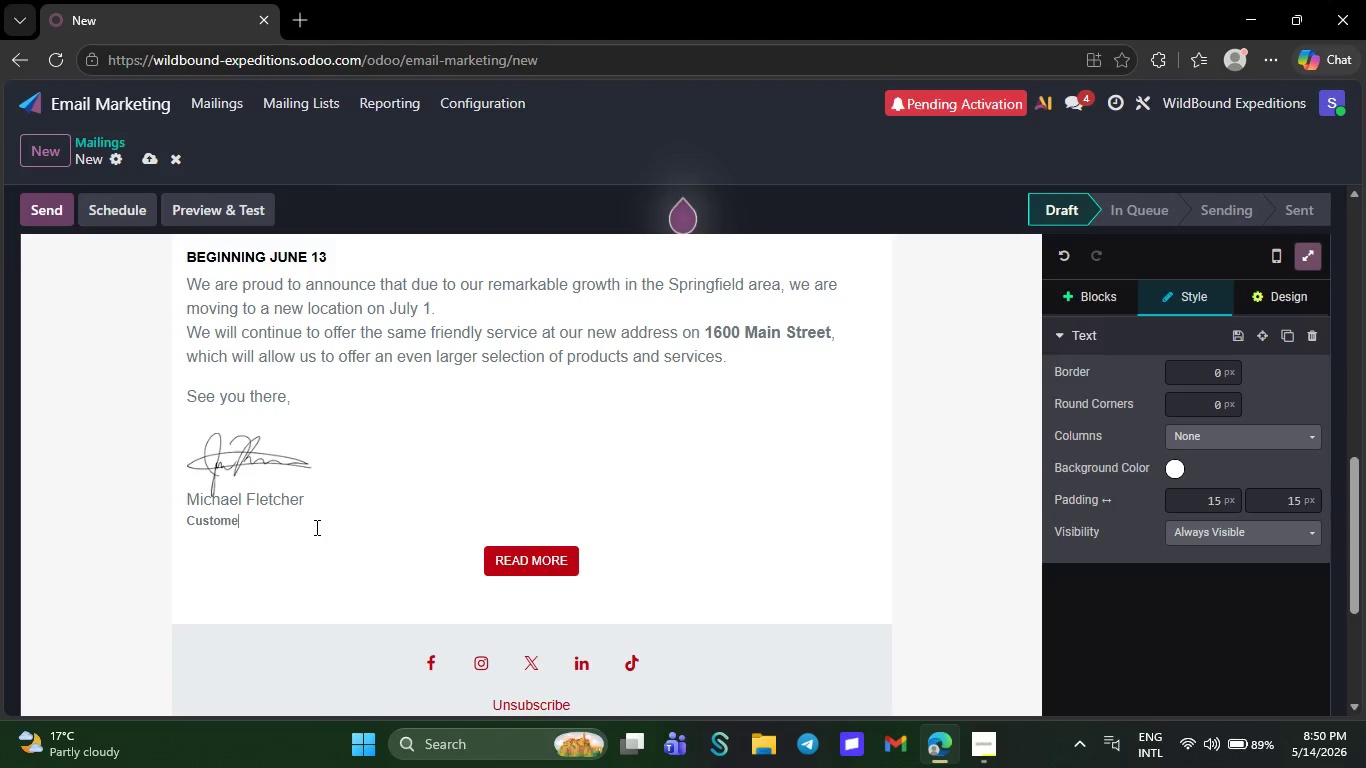 
key(Backspace)
 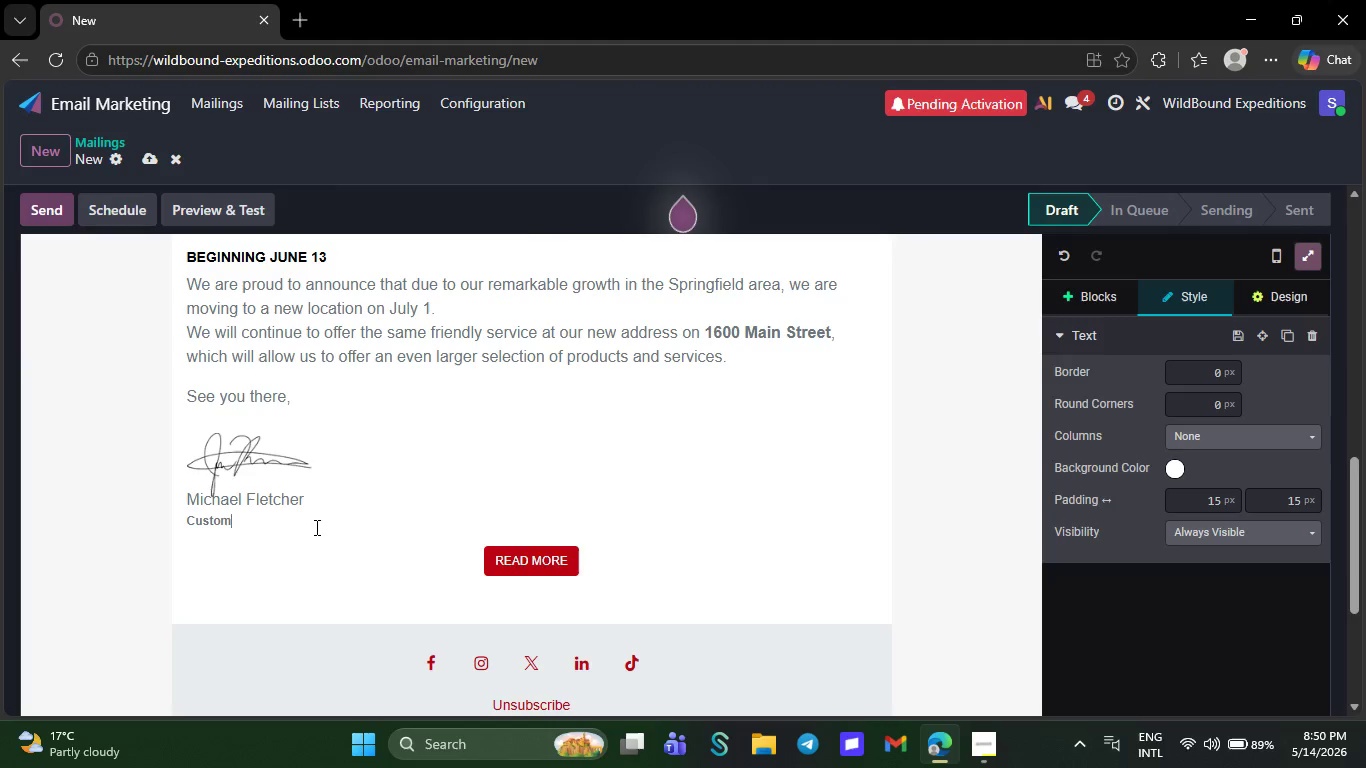 
wait(14.12)
 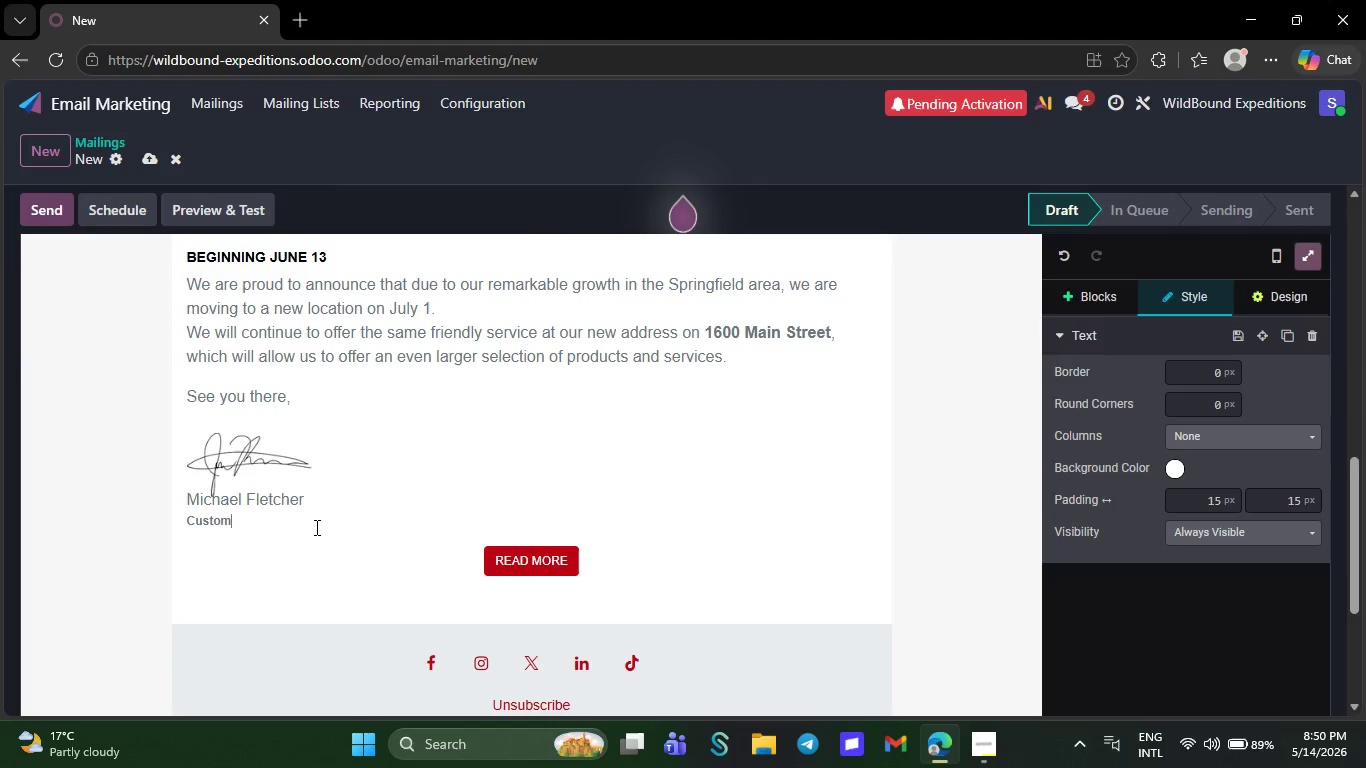 
key(Backspace)
 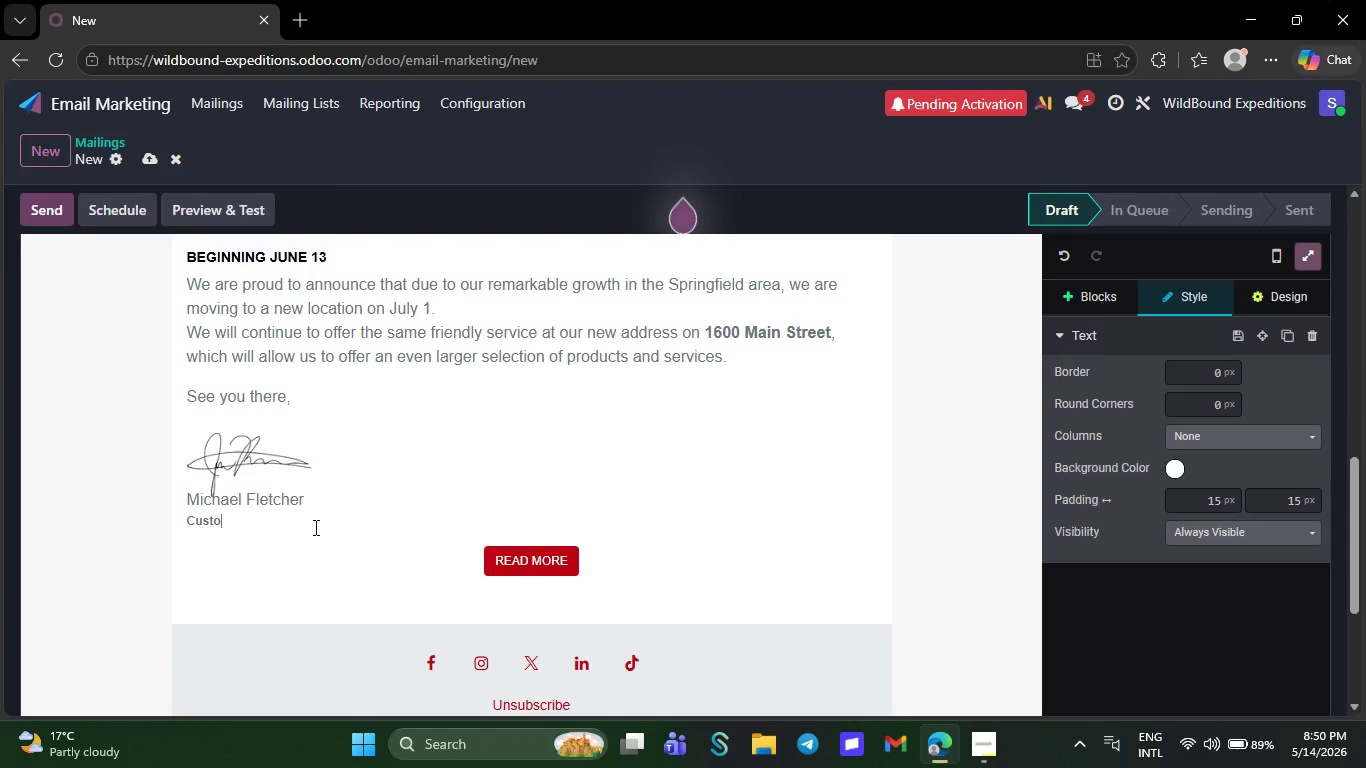 
wait(9.62)
 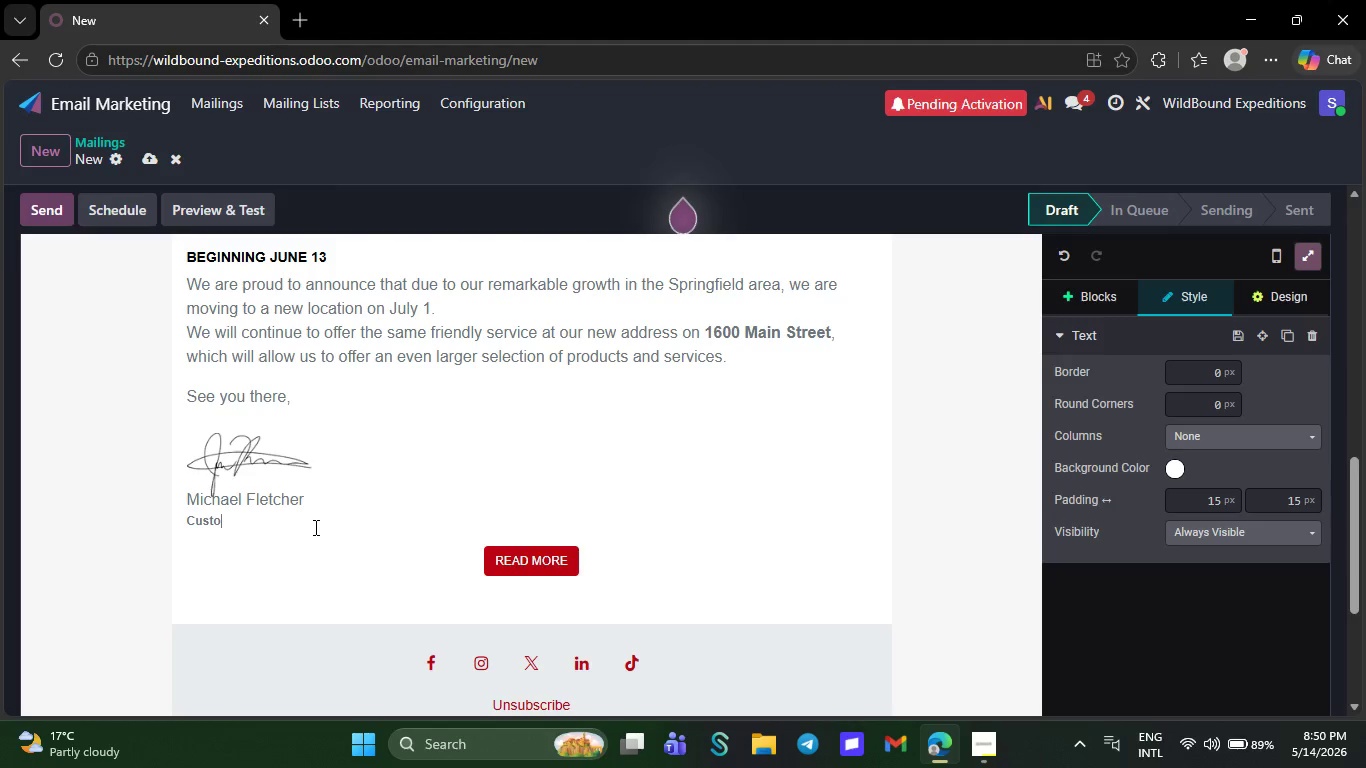 
key(Backspace)
 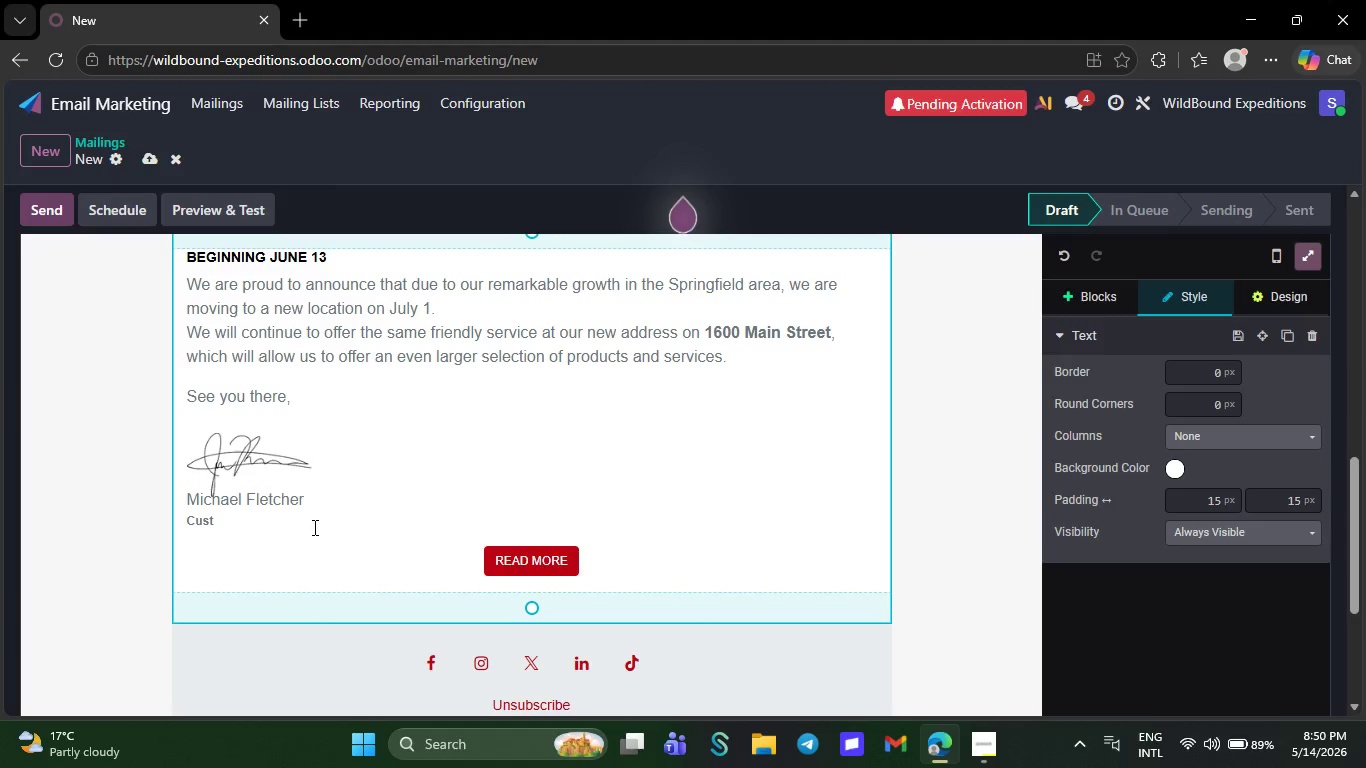 
key(Backspace)
 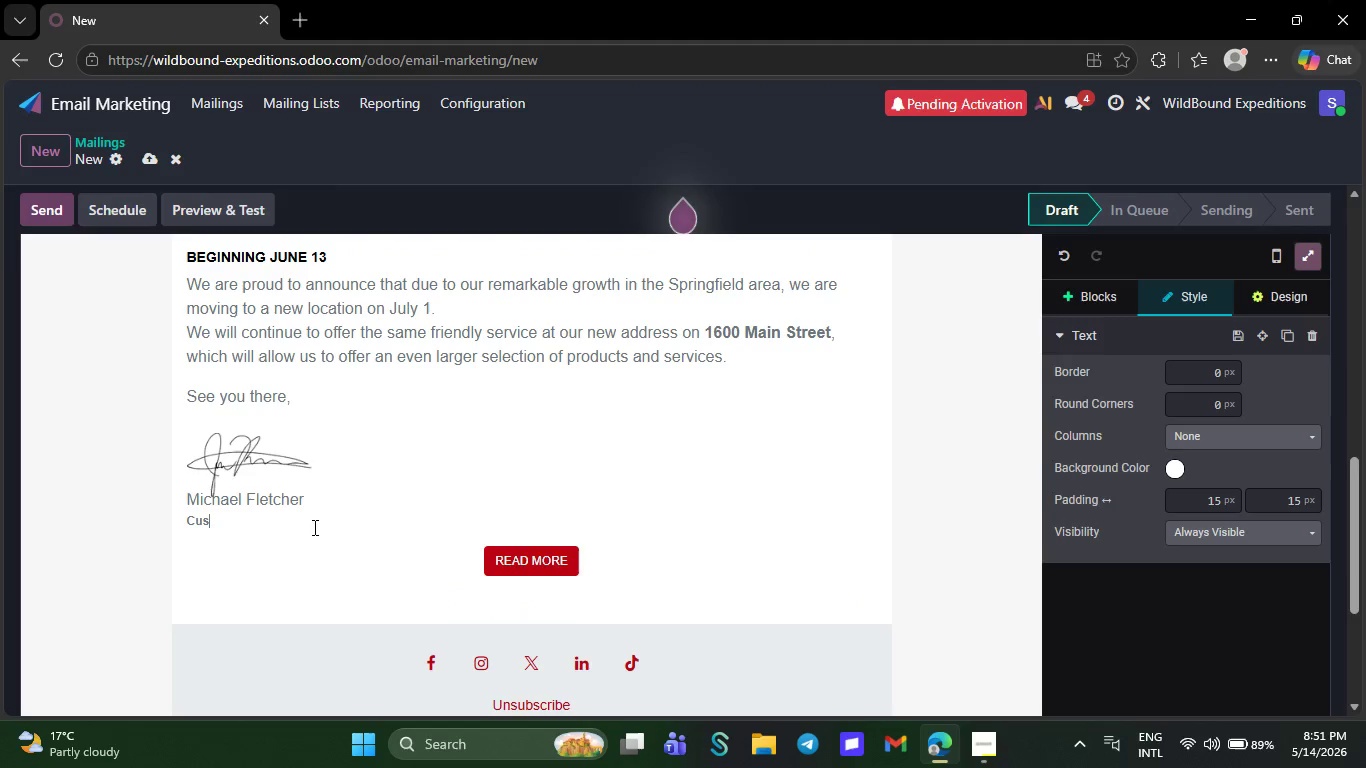 
key(Backspace)
 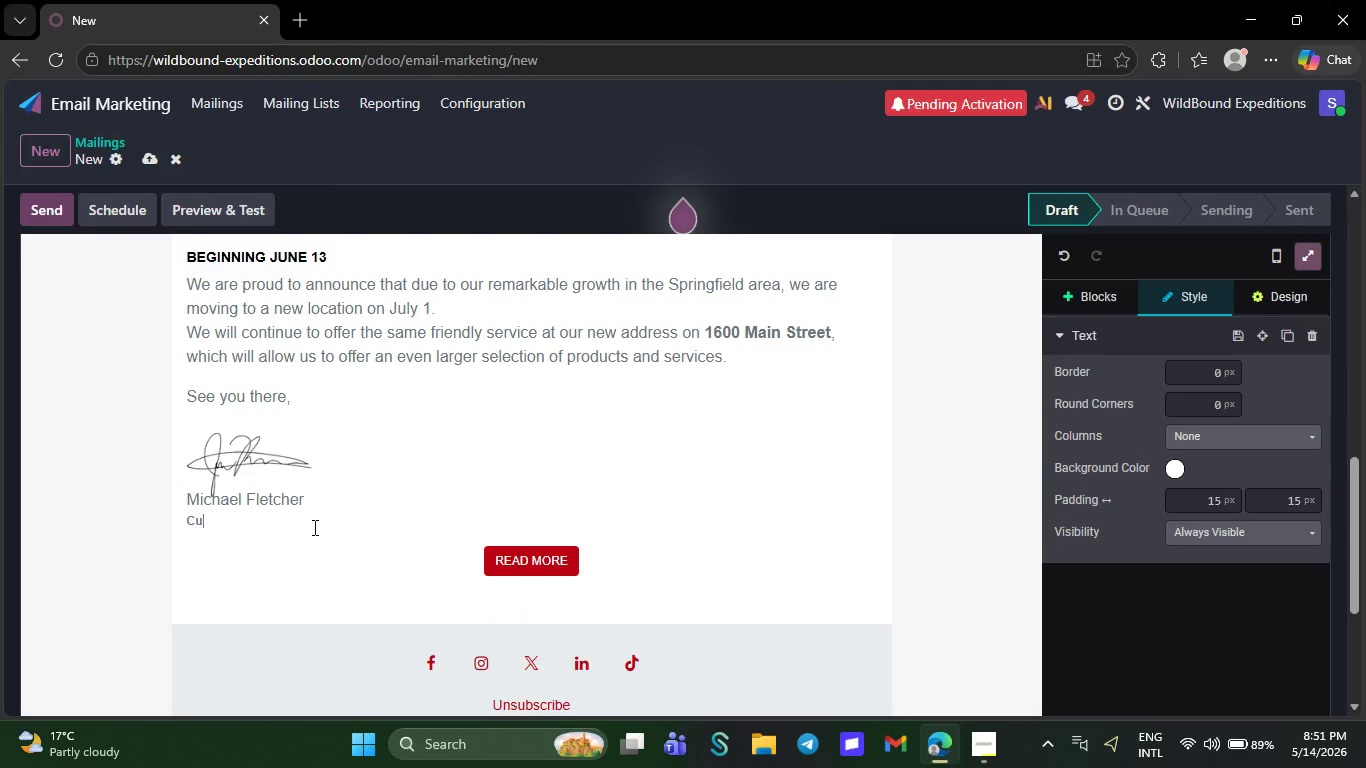 
key(Backspace)
 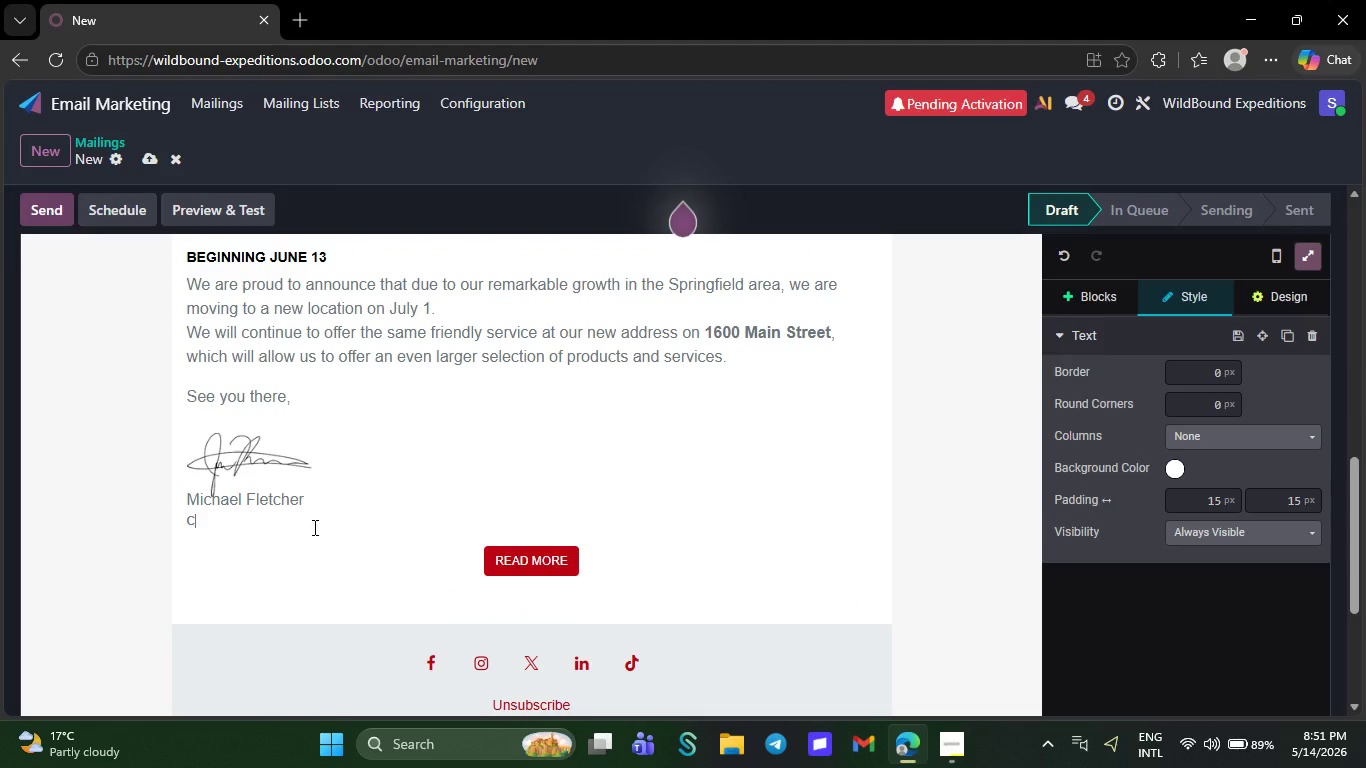 
wait(6.59)
 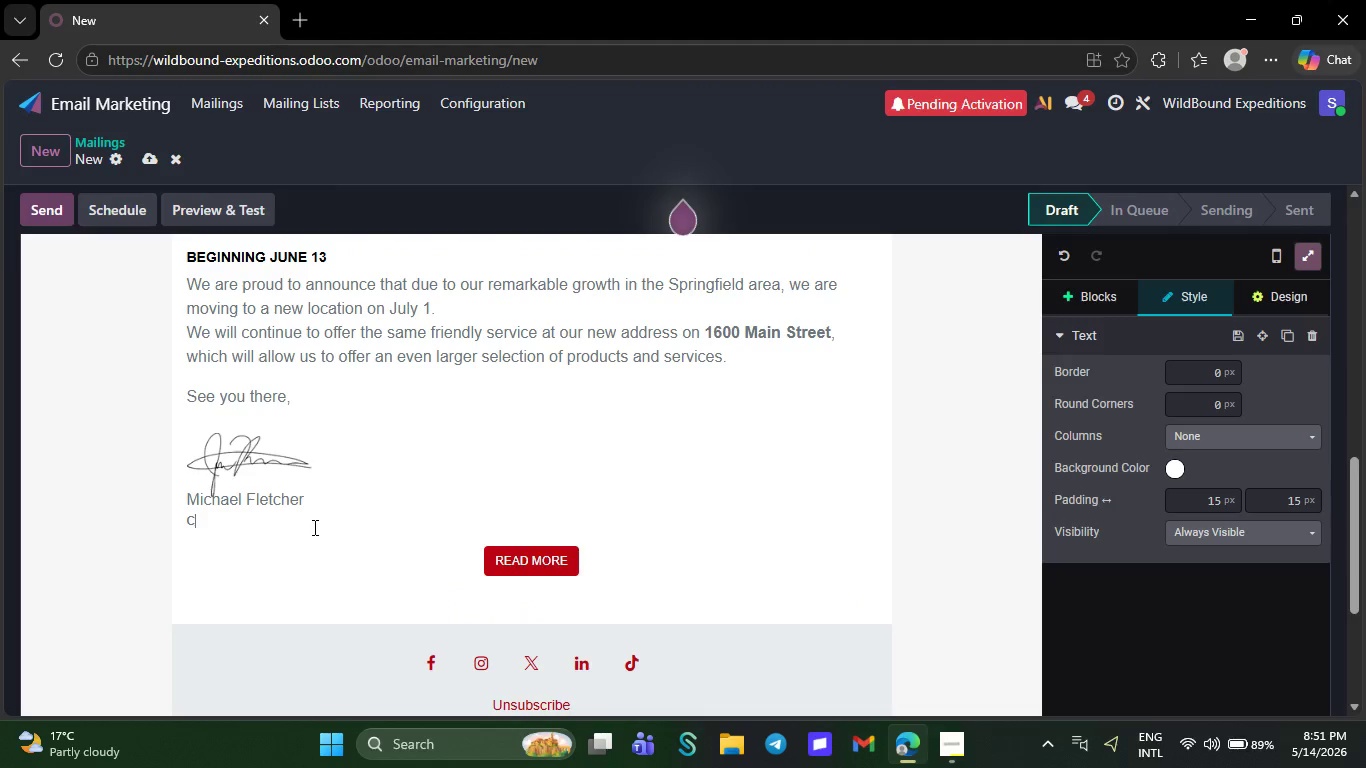 
key(Backspace)
 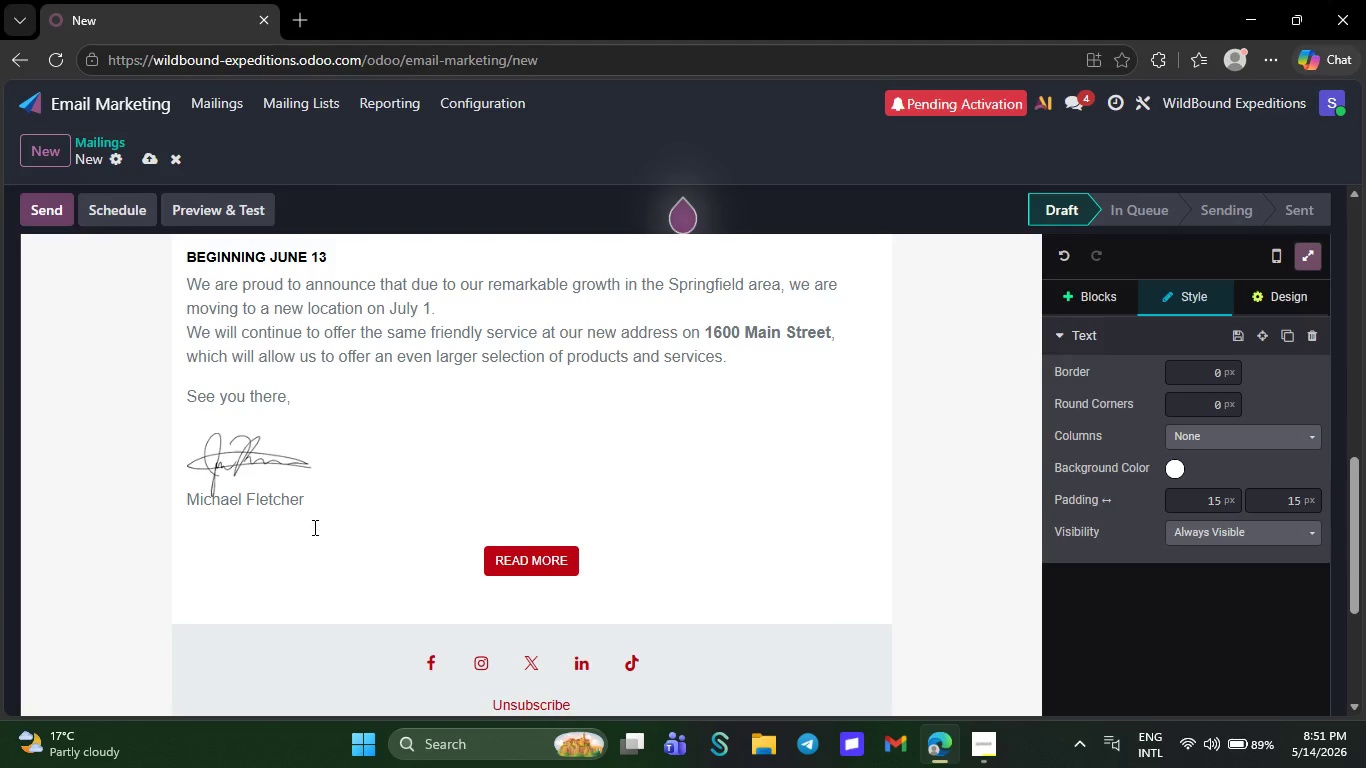 
key(Backspace)
 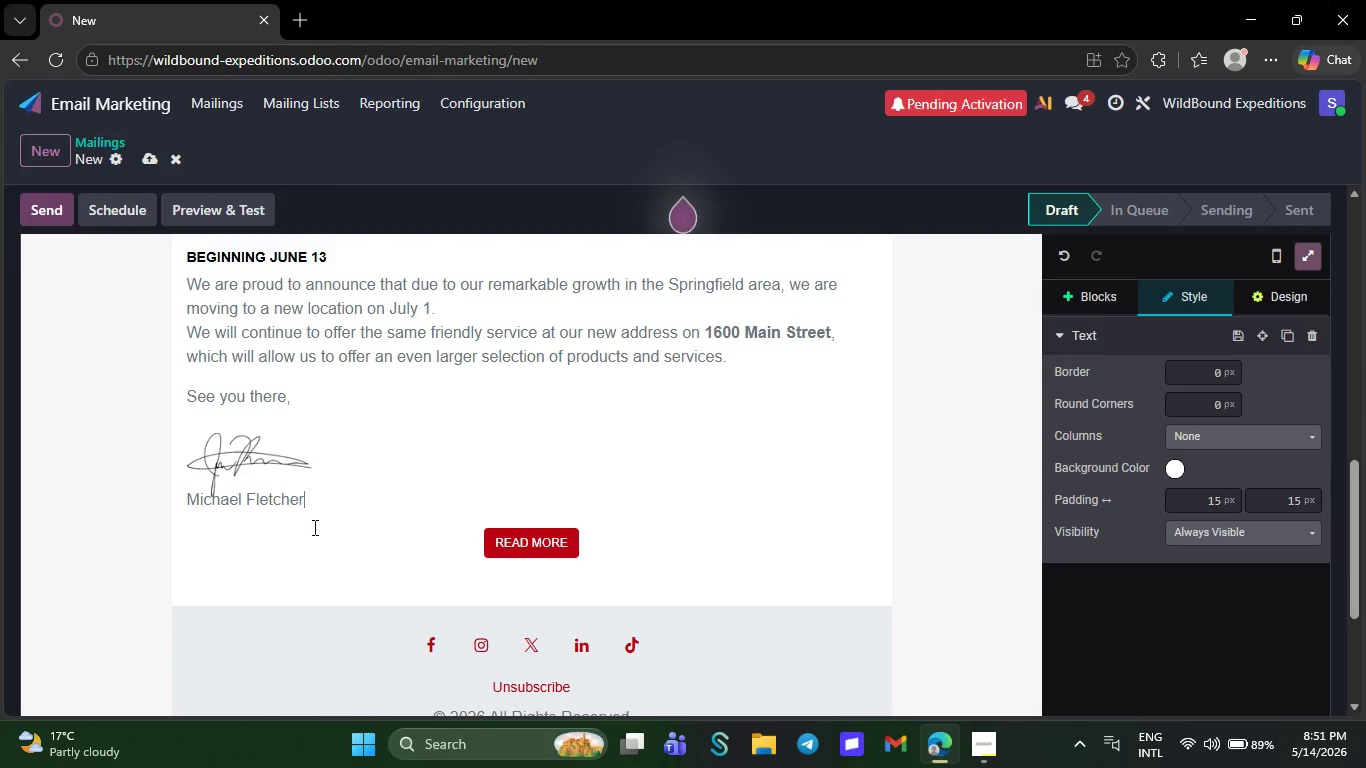 
key(Backspace)
 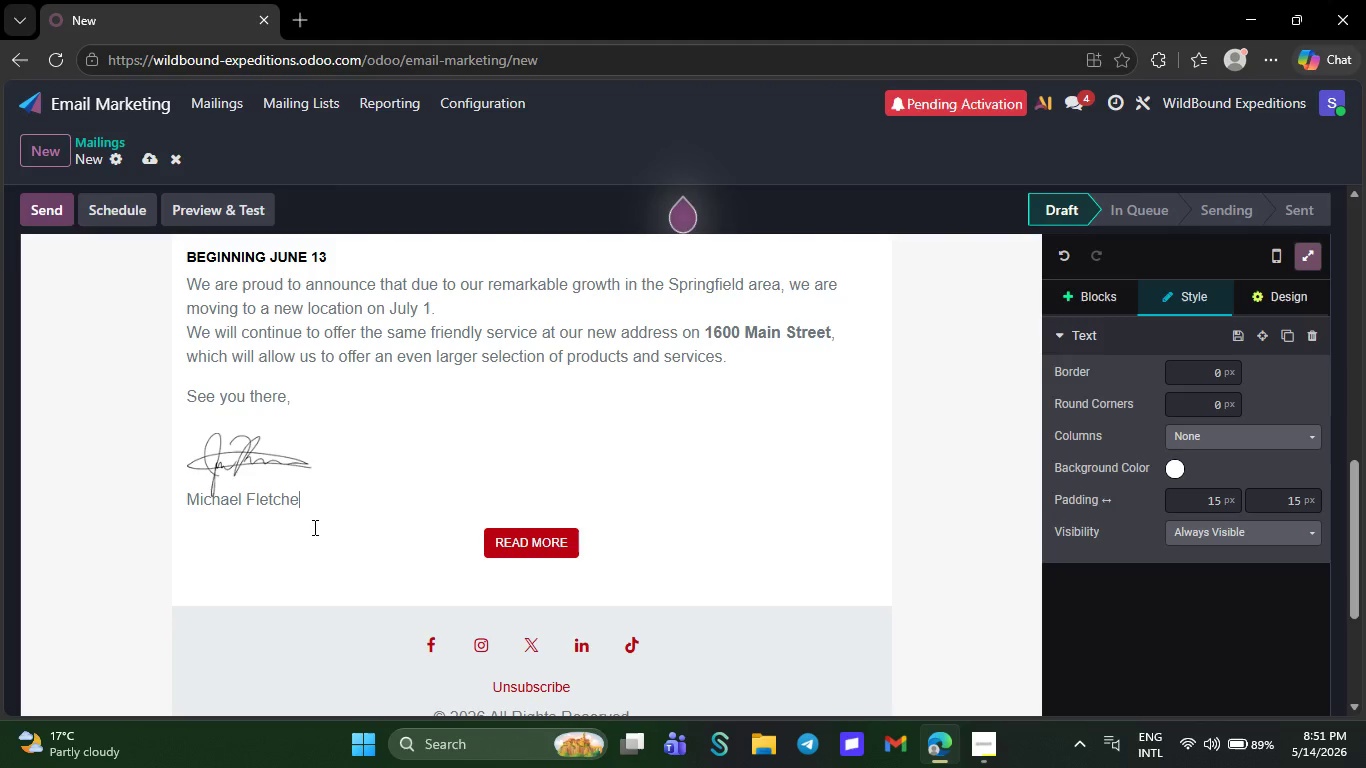 
key(Backspace)
 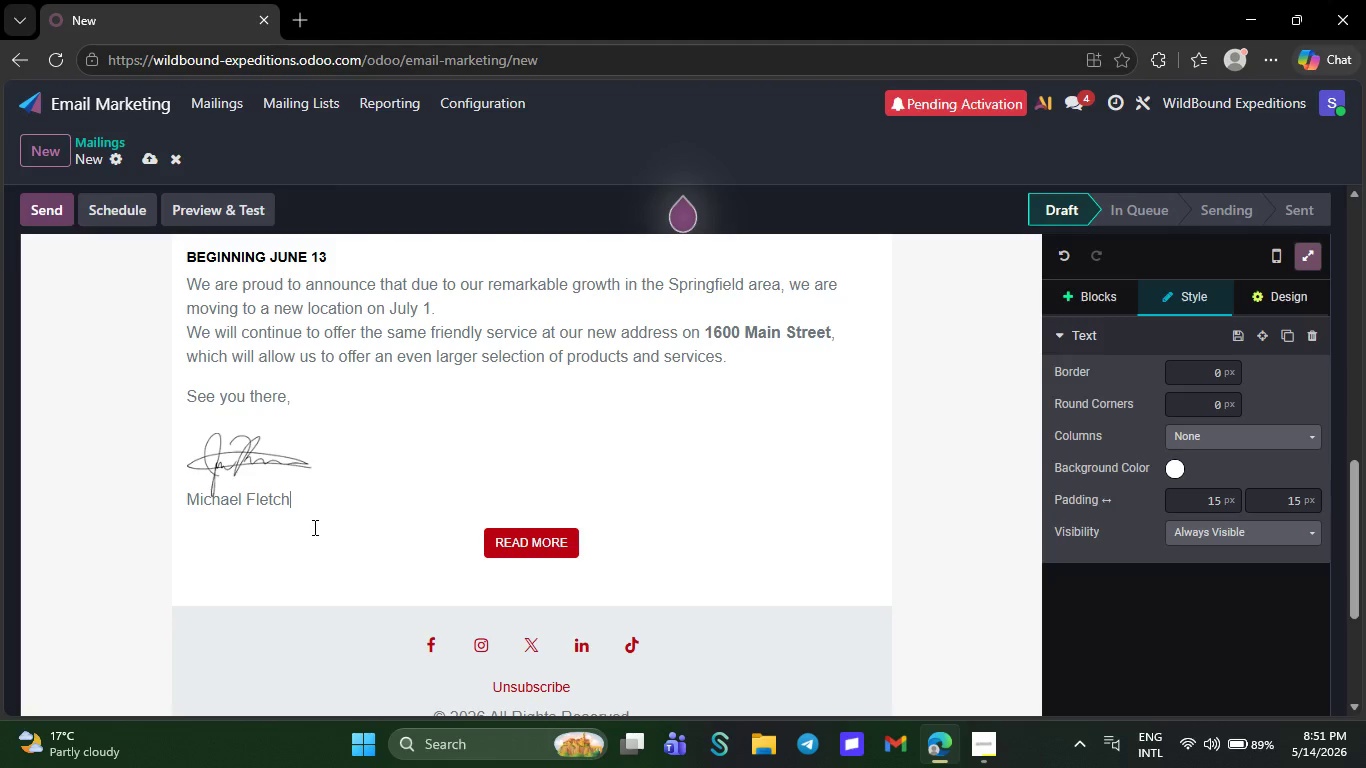 
key(Backspace)
 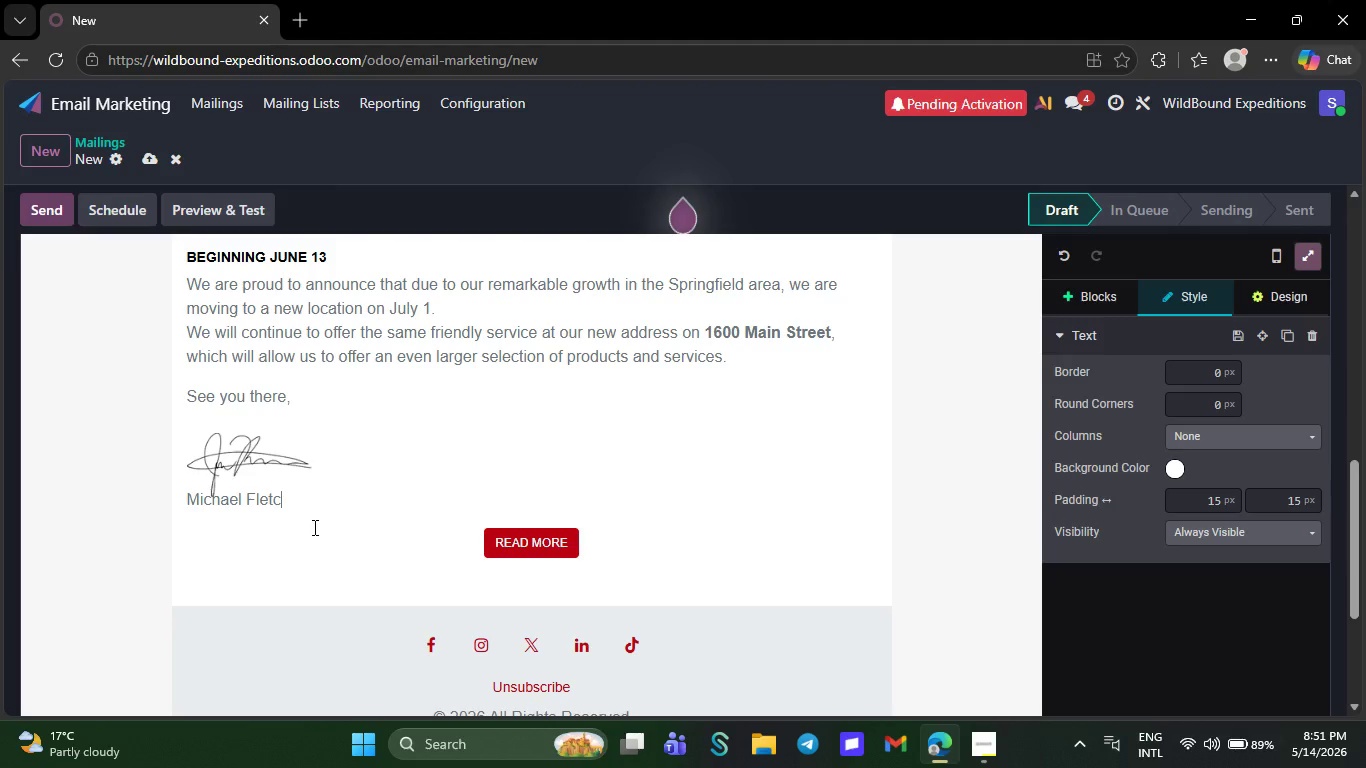 
key(Backspace)
 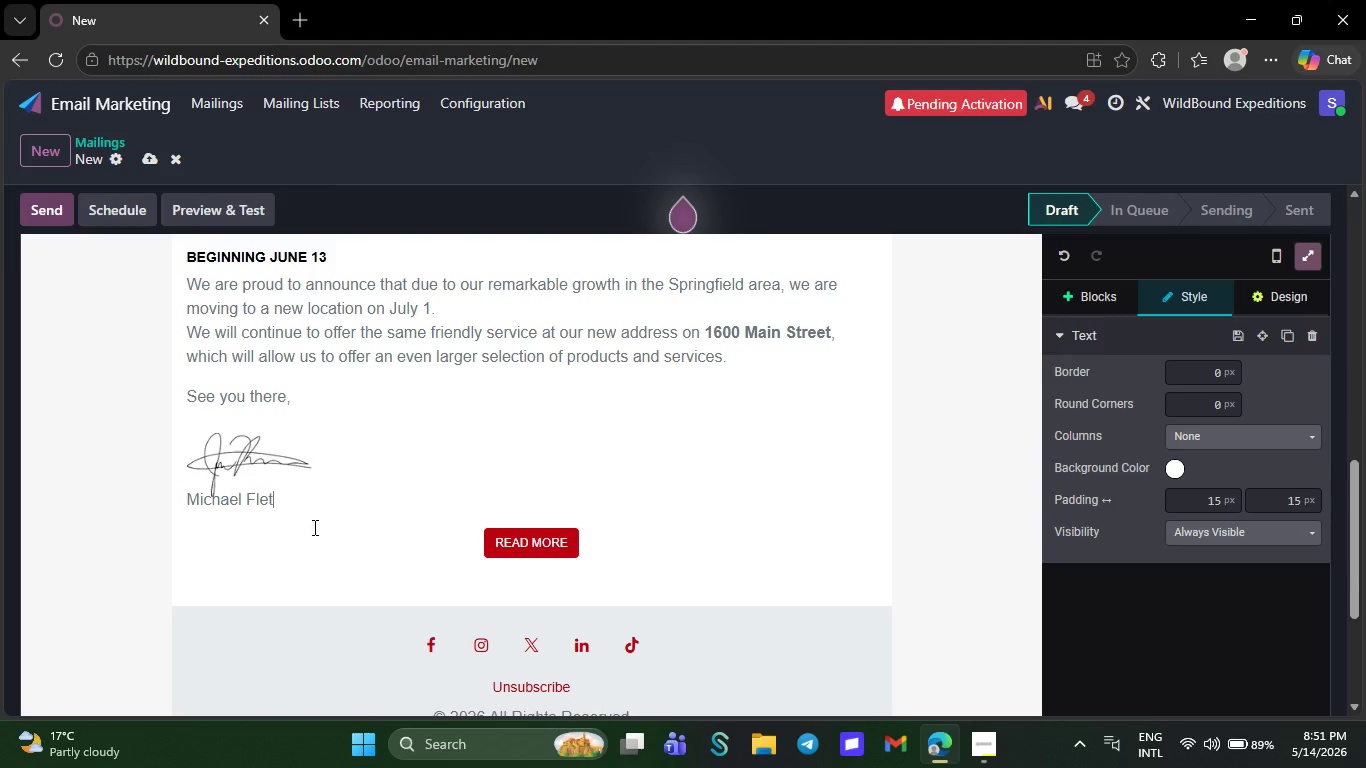 
key(Backspace)
 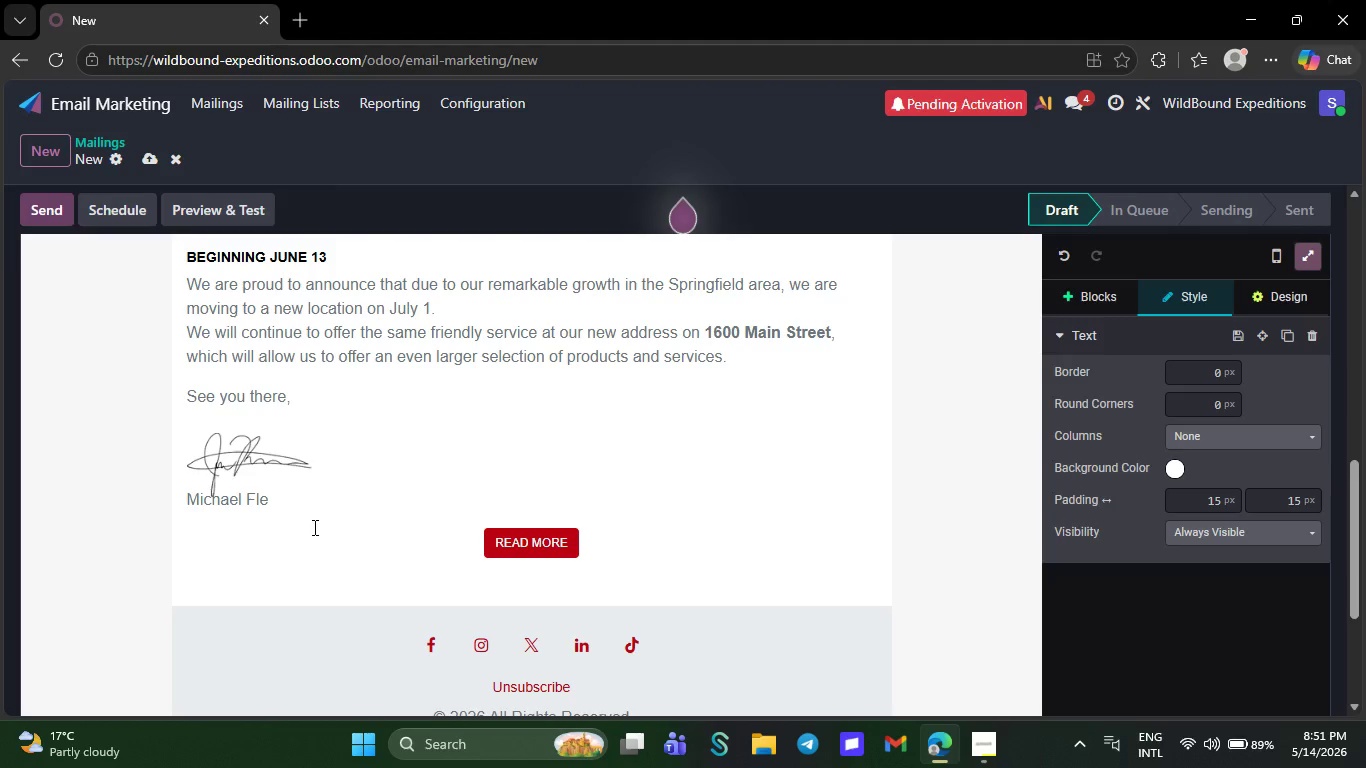 
wait(5.19)
 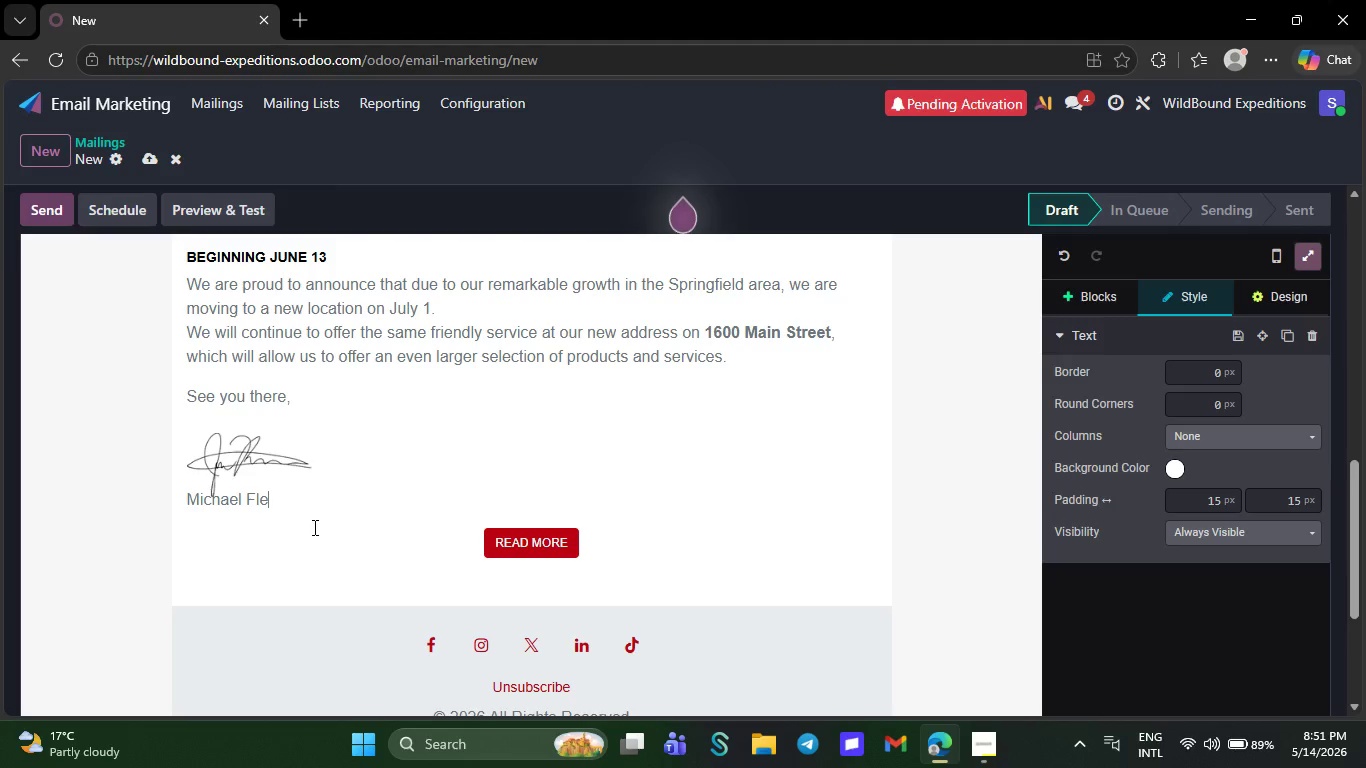 
key(Backspace)
 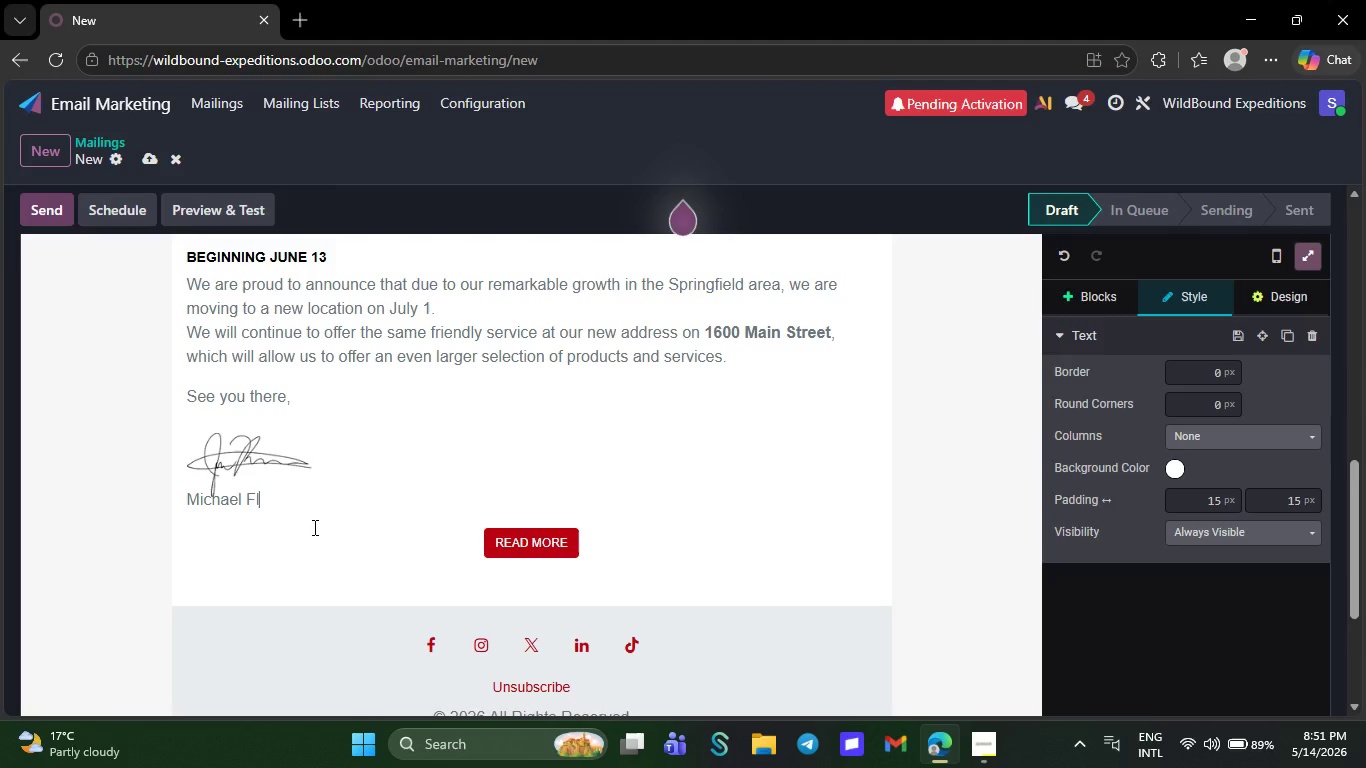 
key(Backspace)
 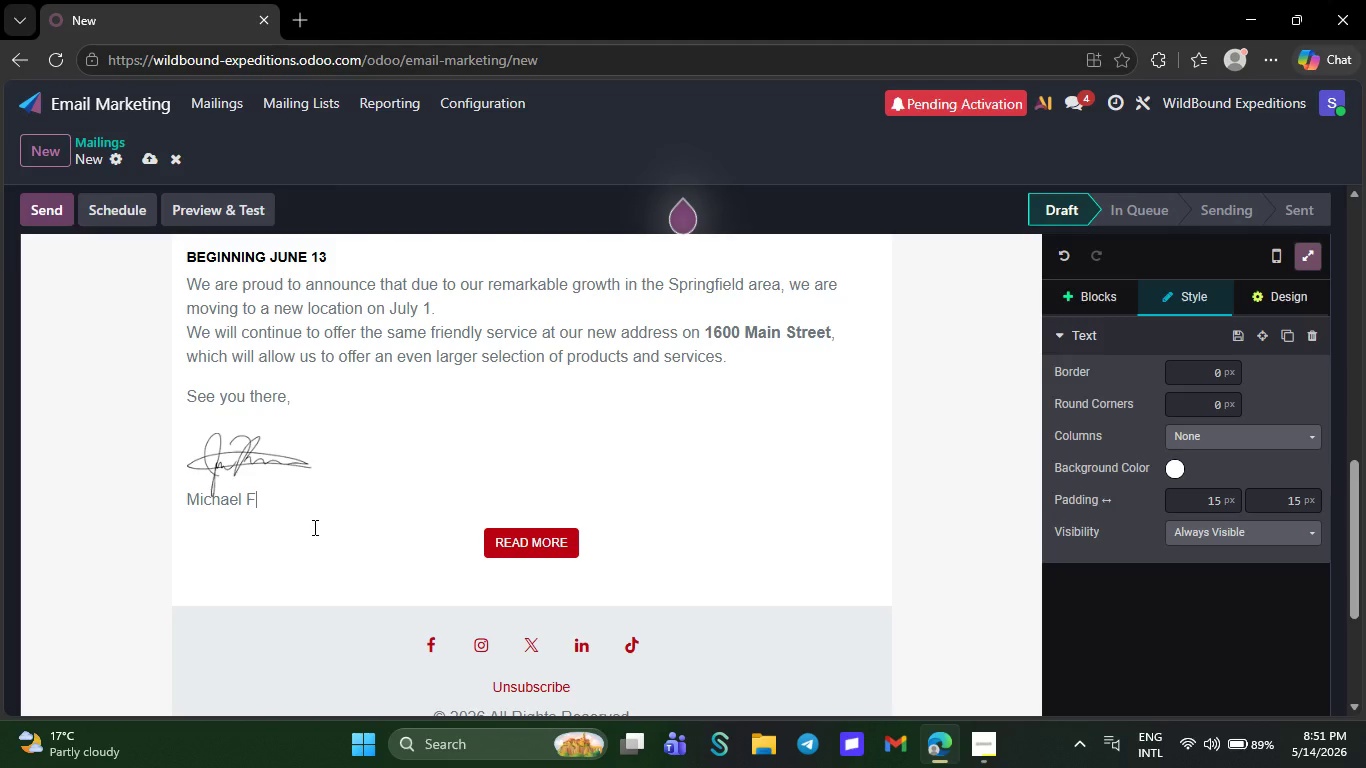 
key(Backspace)
 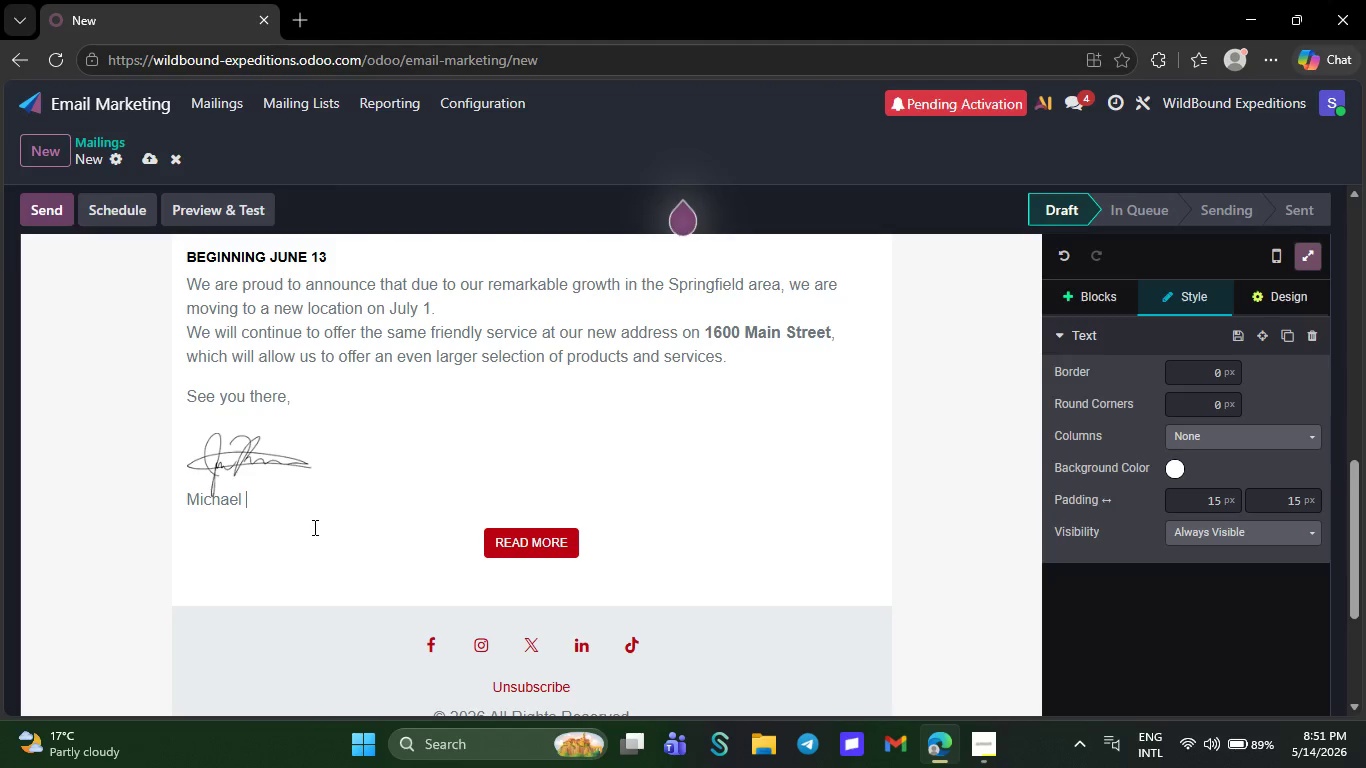 
key(Backspace)
 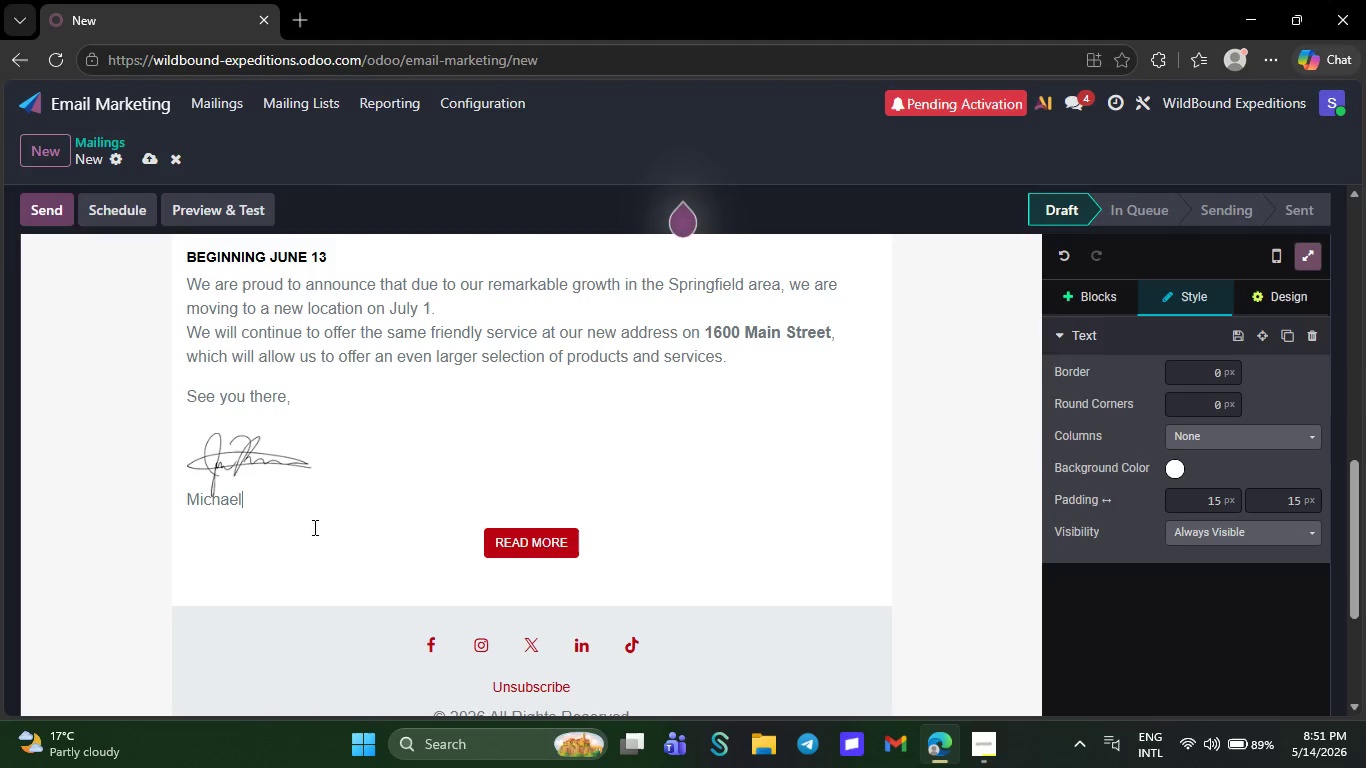 
wait(6.06)
 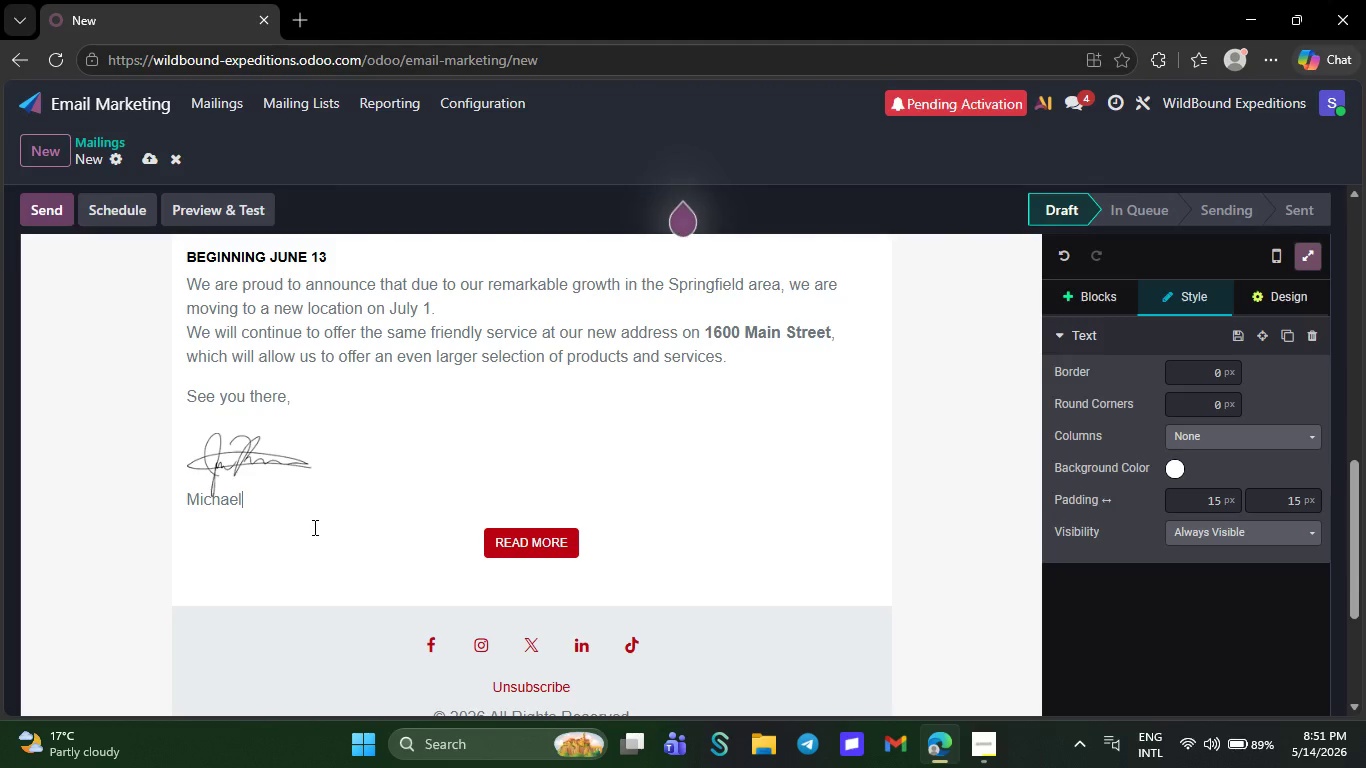 
key(Backspace)
 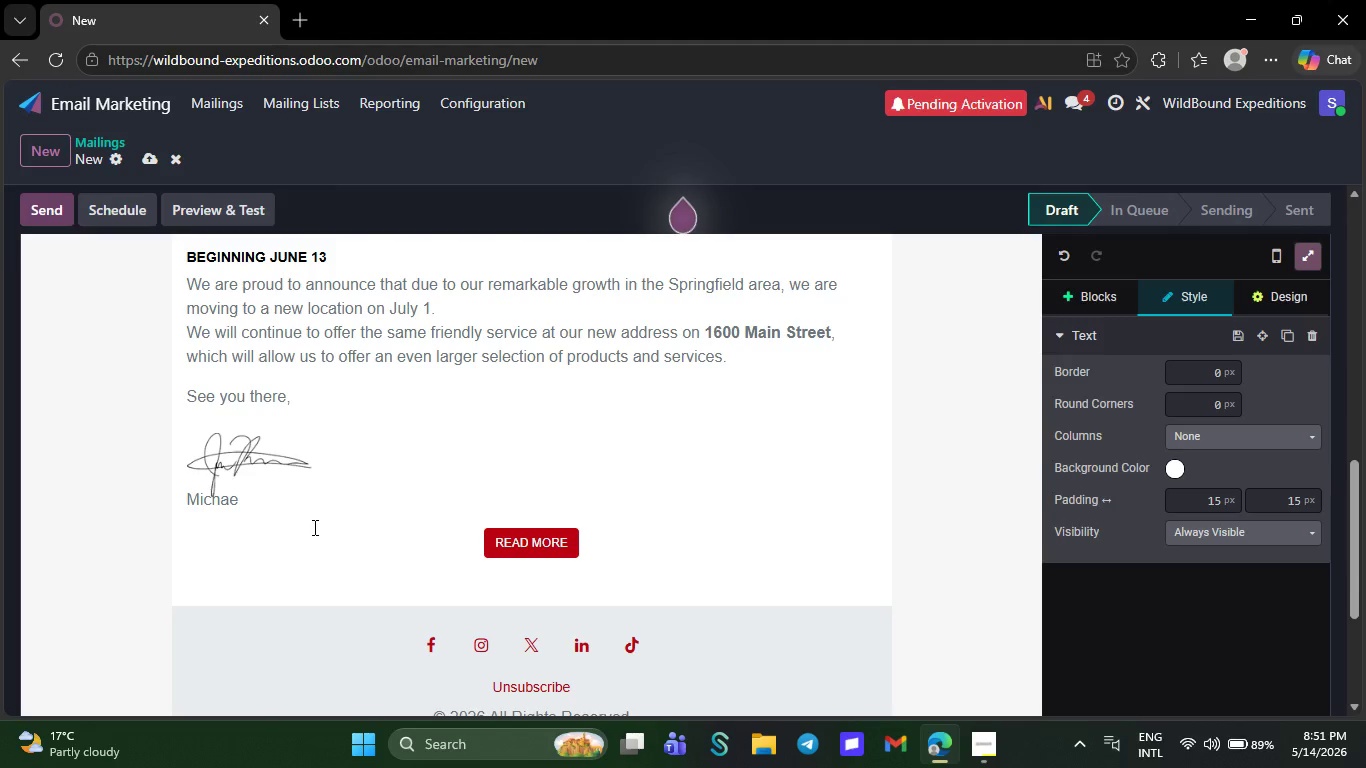 
key(Backspace)
 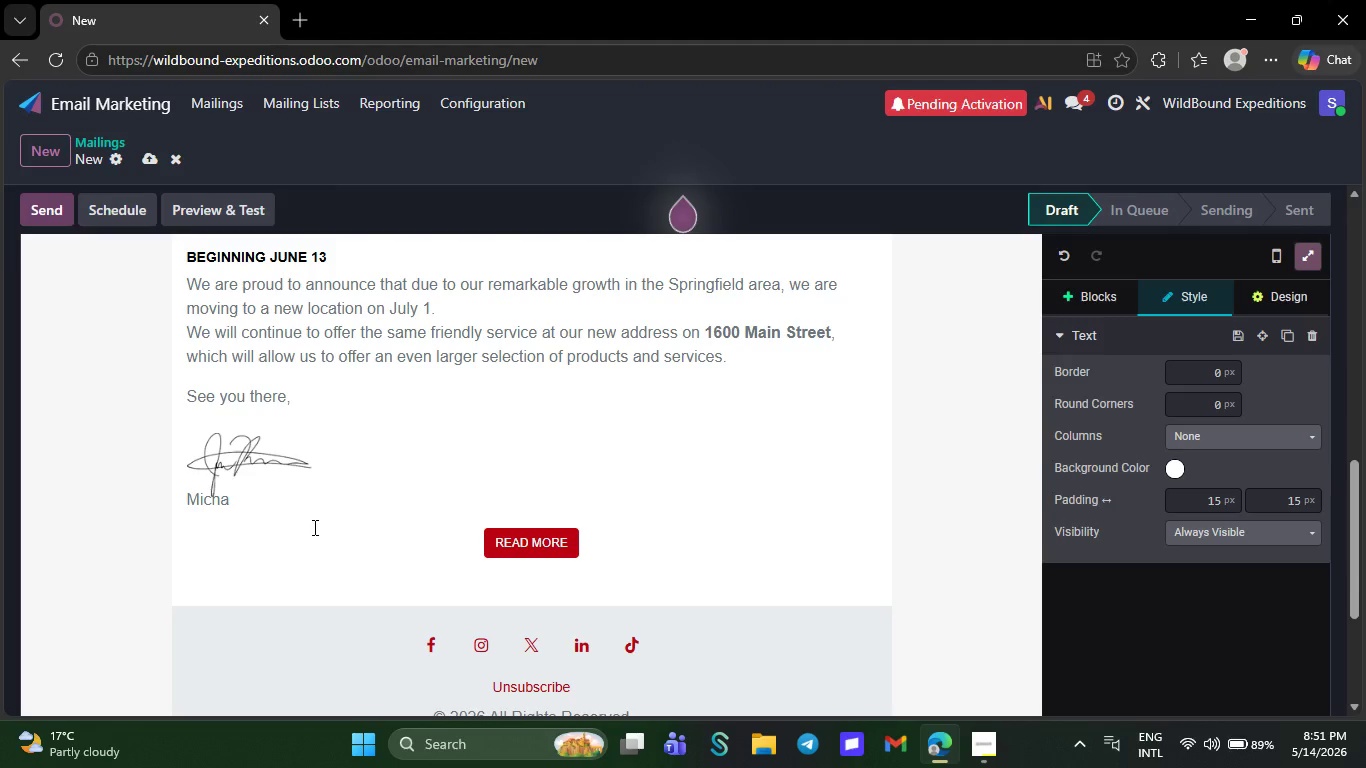 
key(Backspace)
 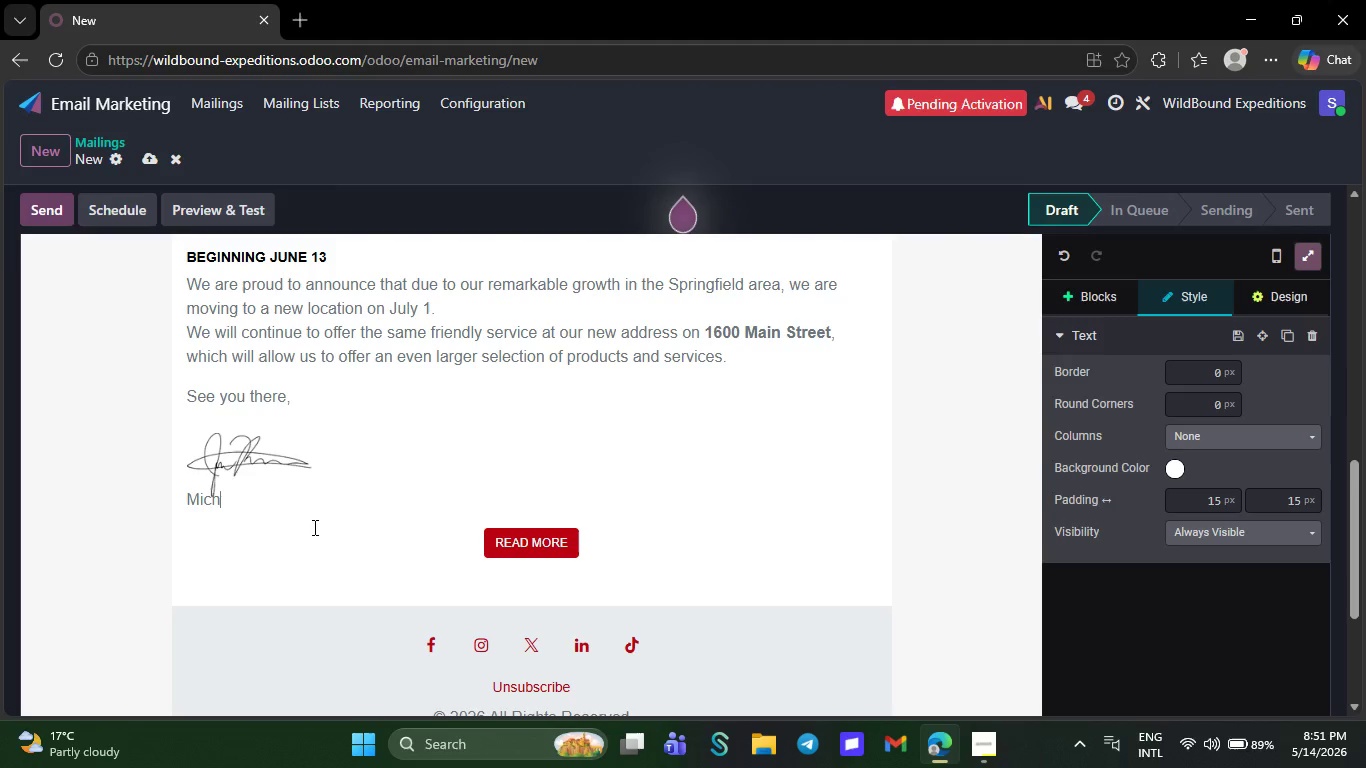 
key(Backspace)
 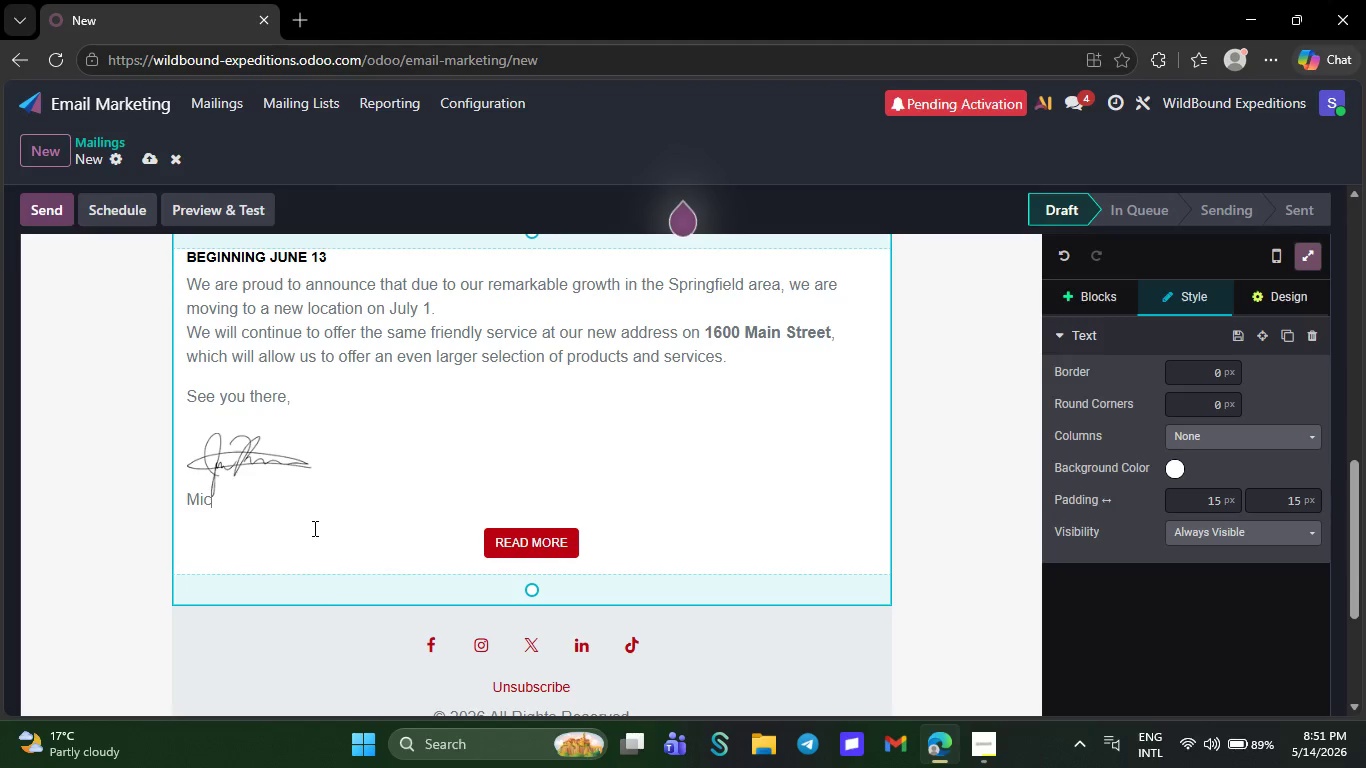 
key(Backspace)
 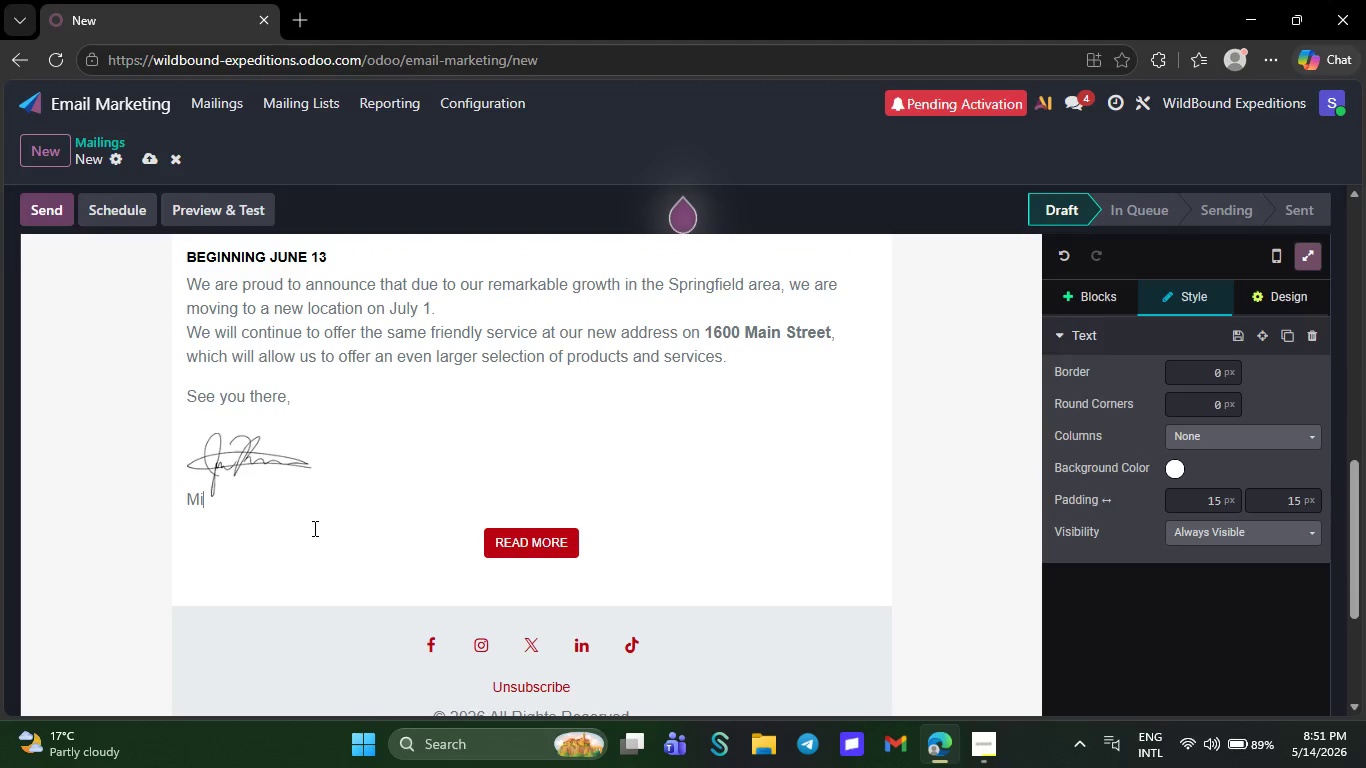 
key(Backspace)
 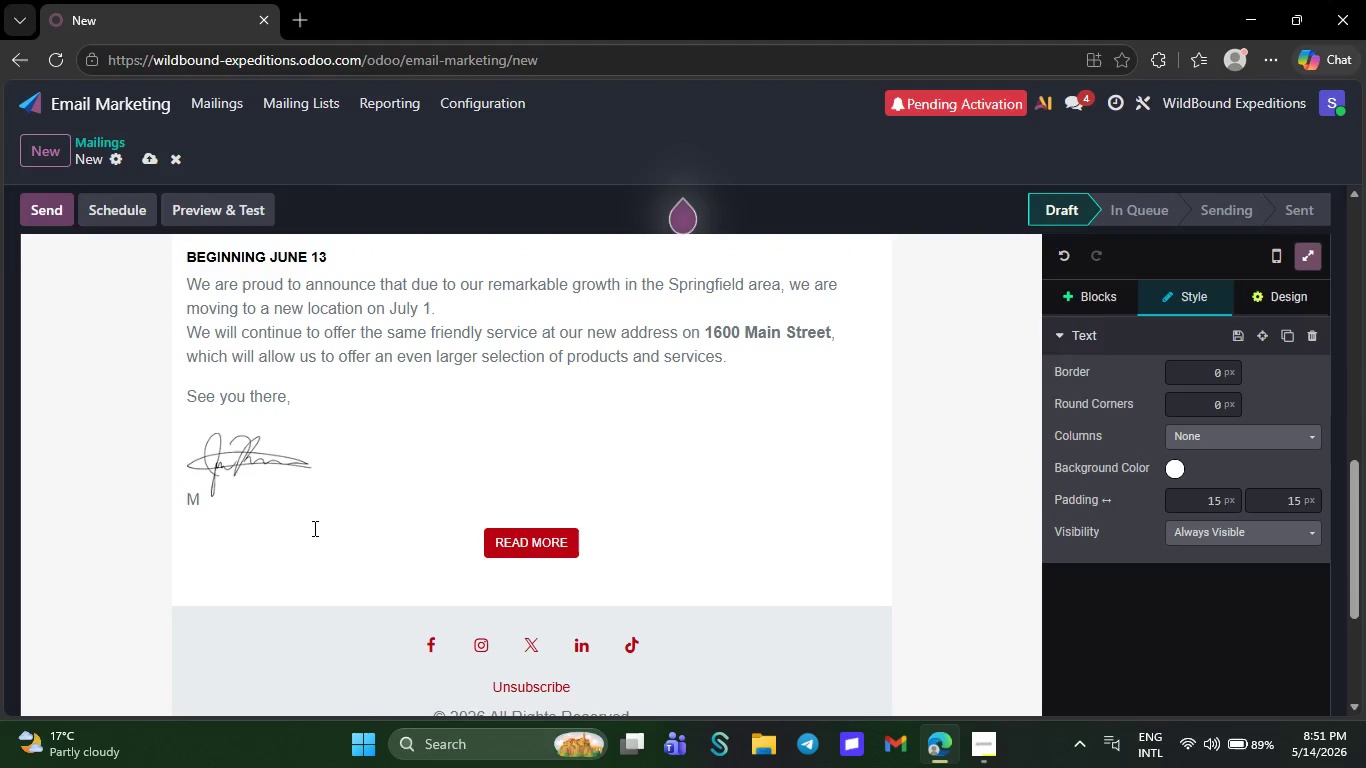 
key(Backspace)
 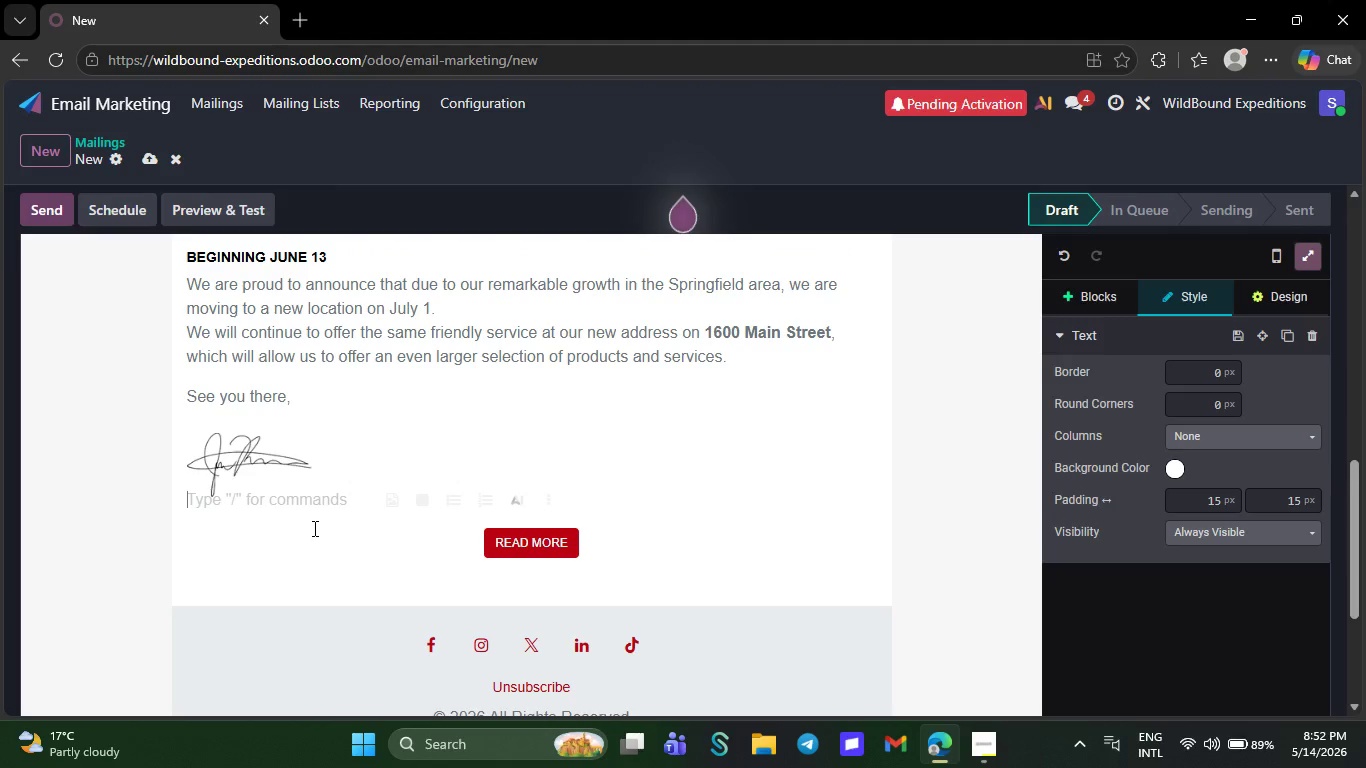 
key(Backspace)
 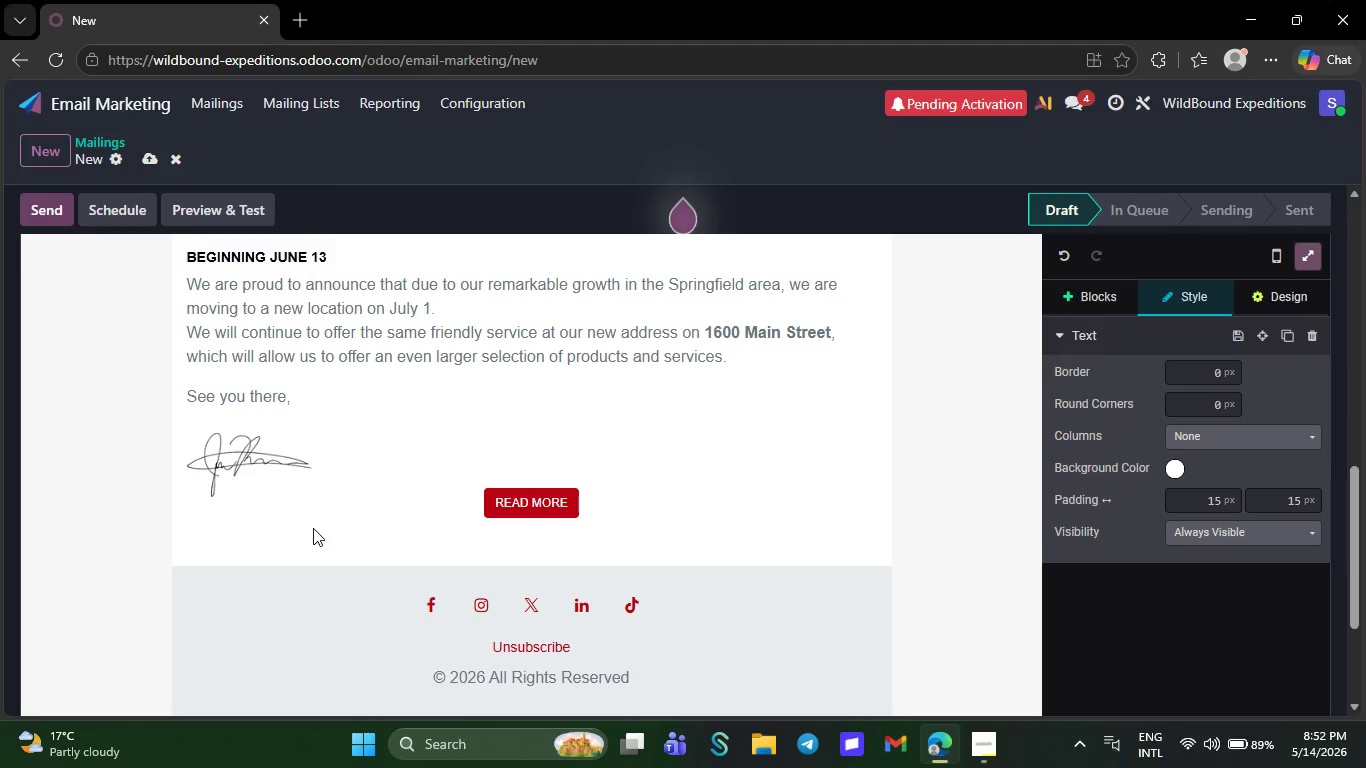 
key(Backspace)
 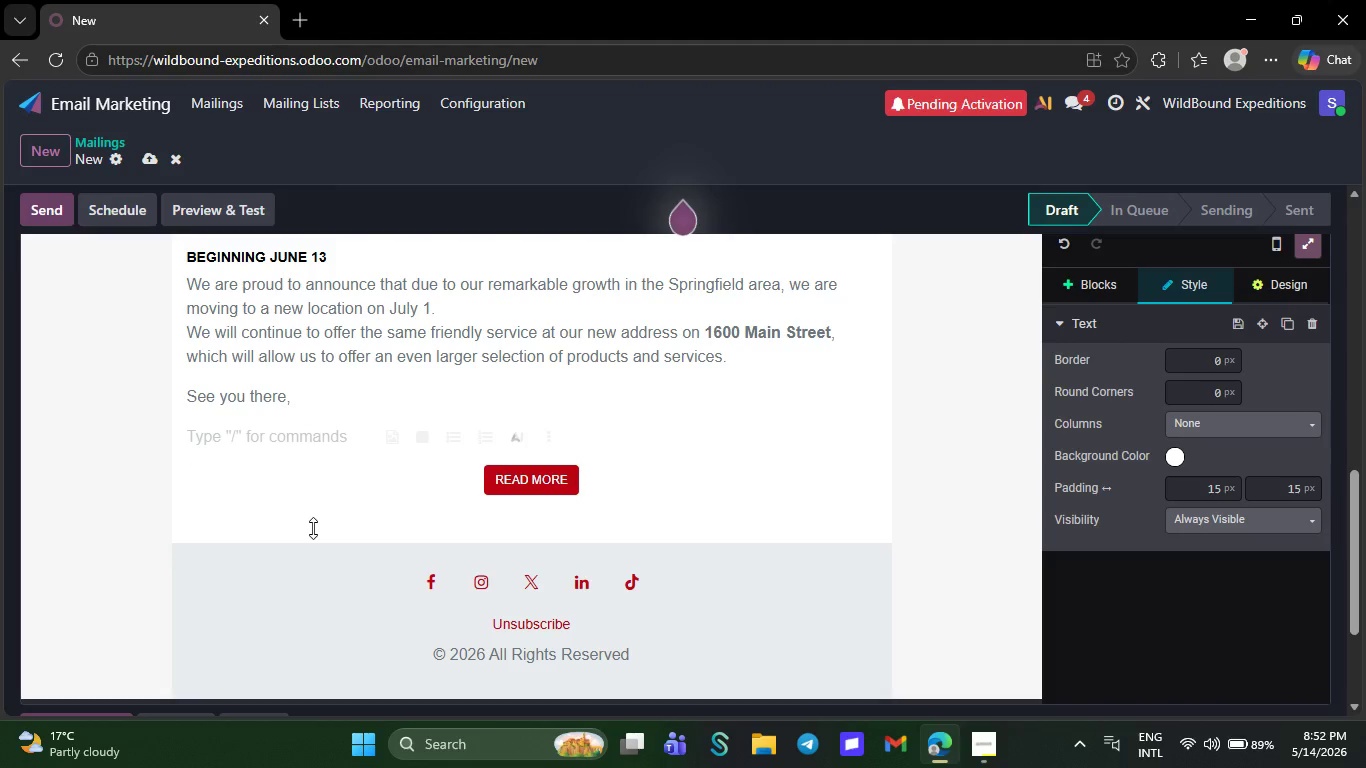 
key(Backspace)
 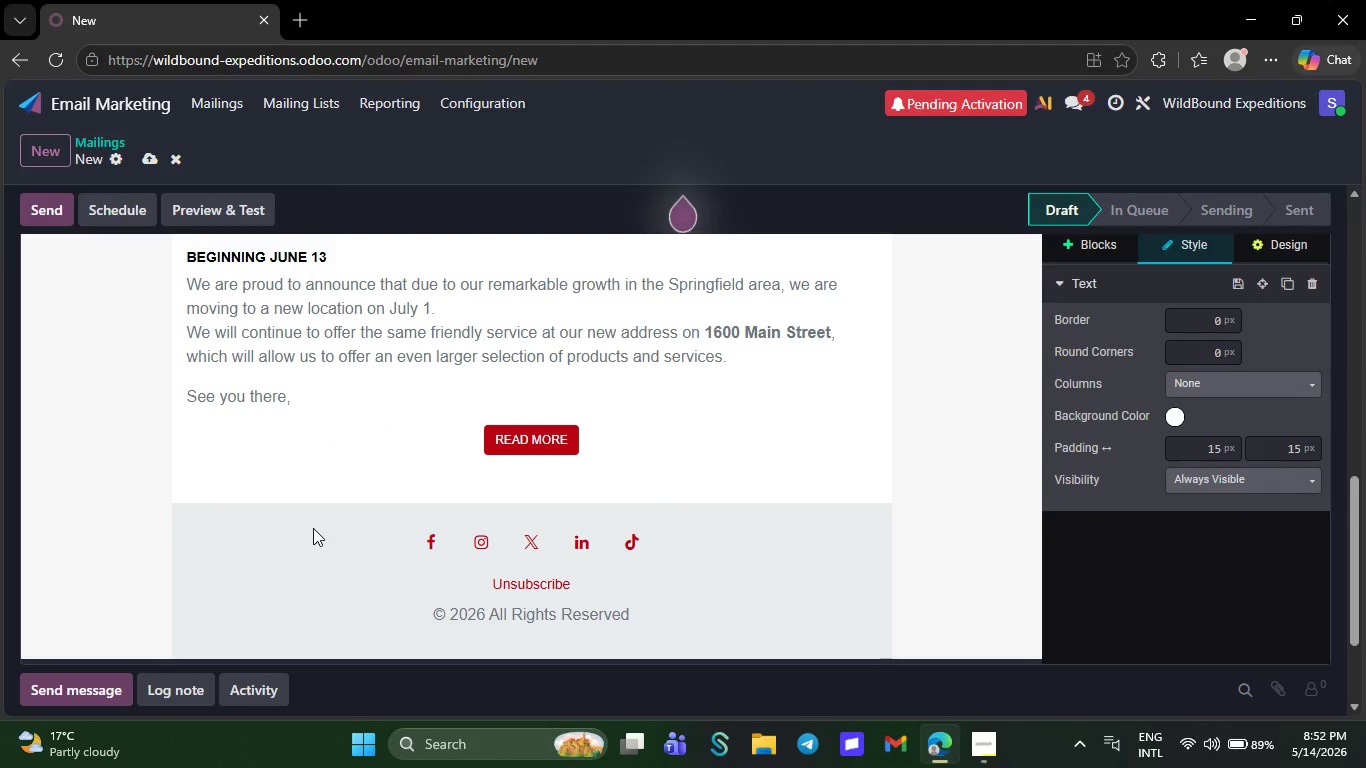 
key(Backspace)
 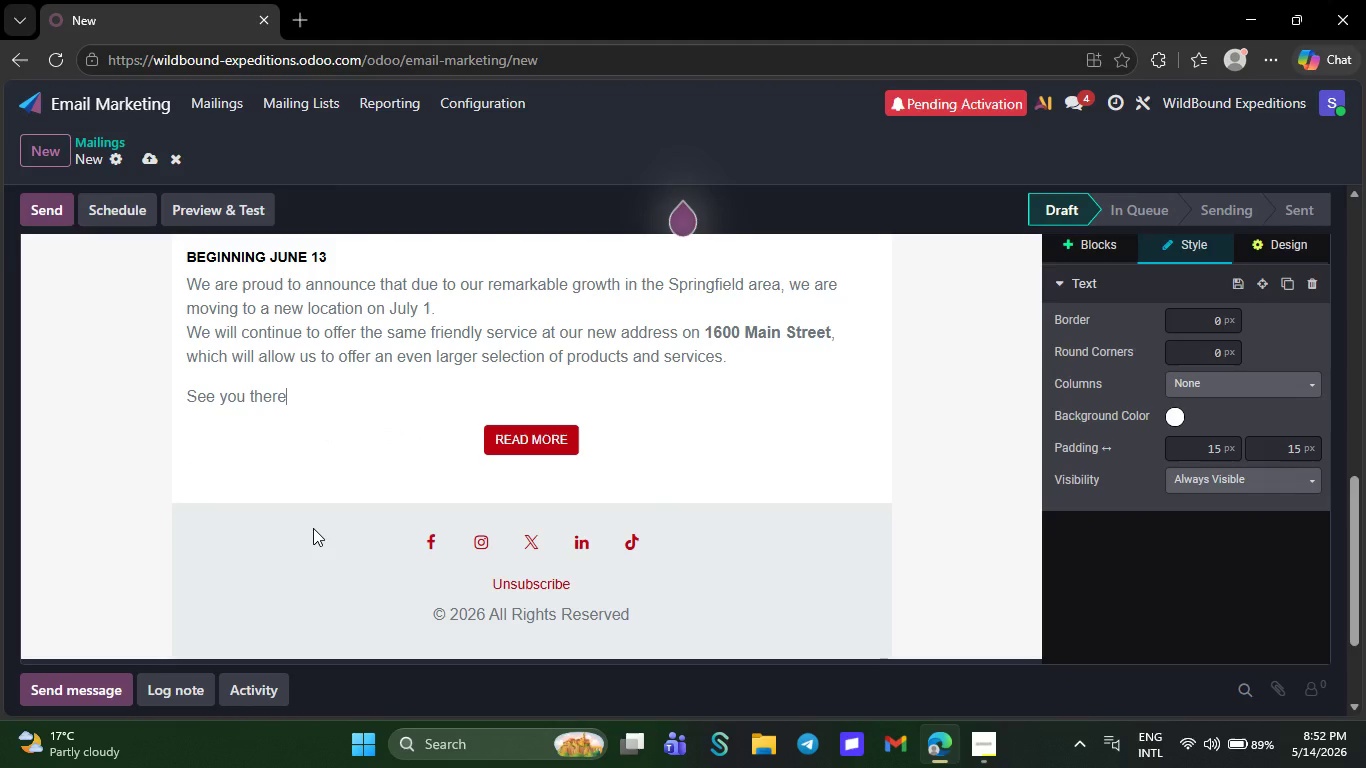 
key(Backspace)
 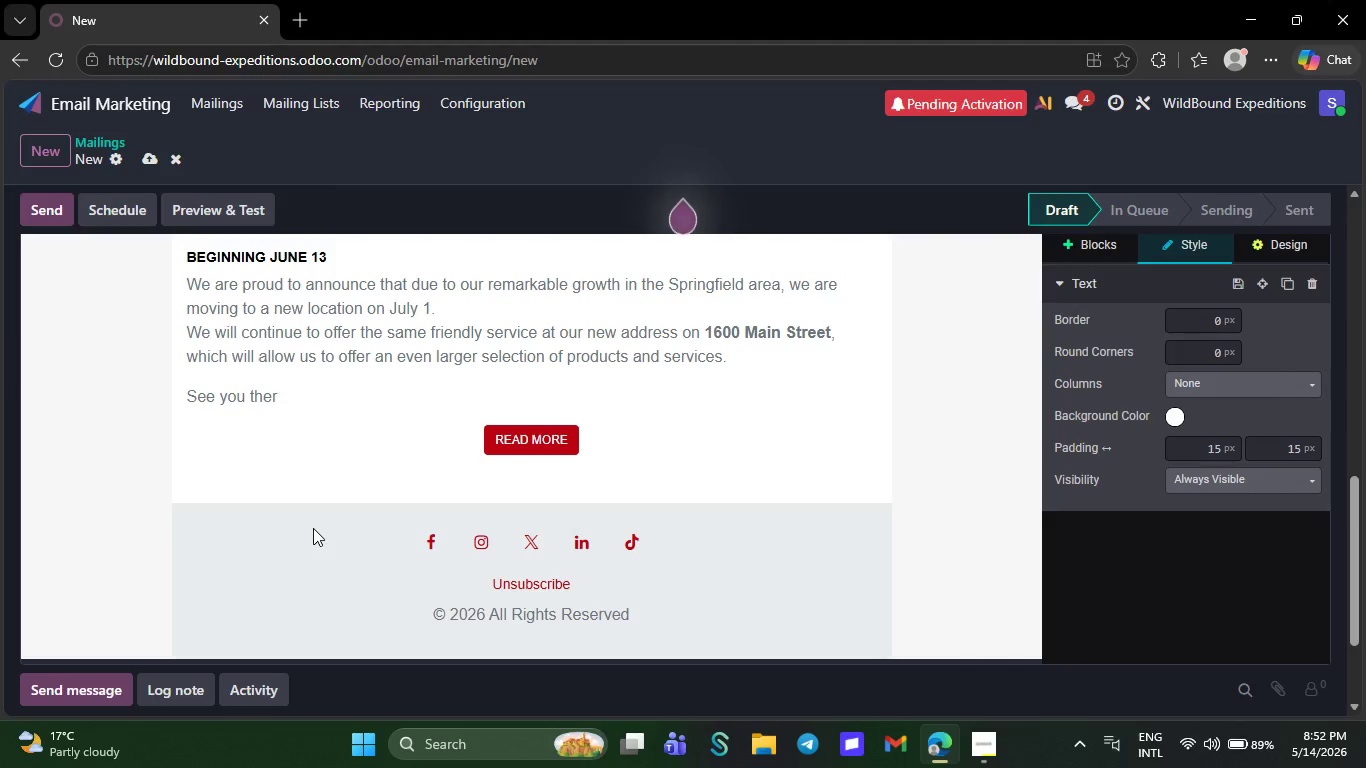 
key(Backspace)
 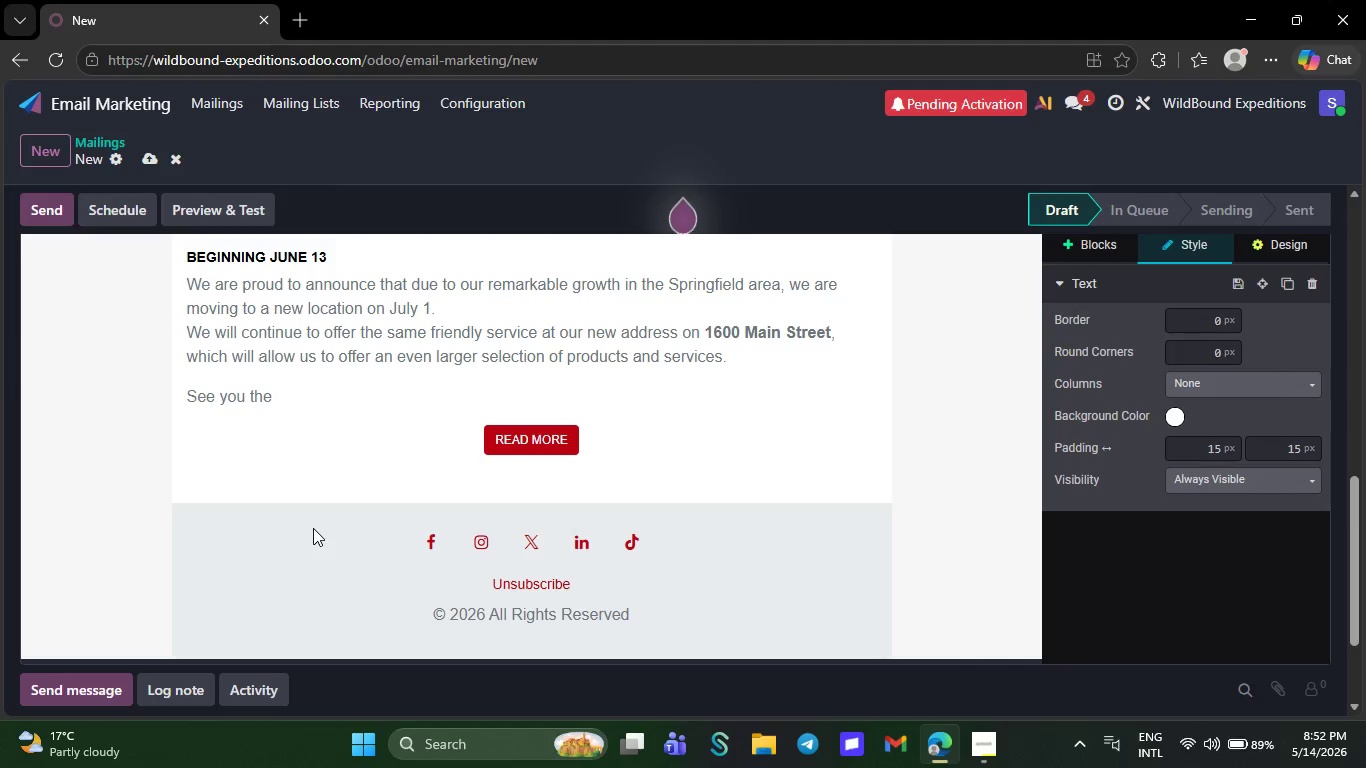 
wait(5.39)
 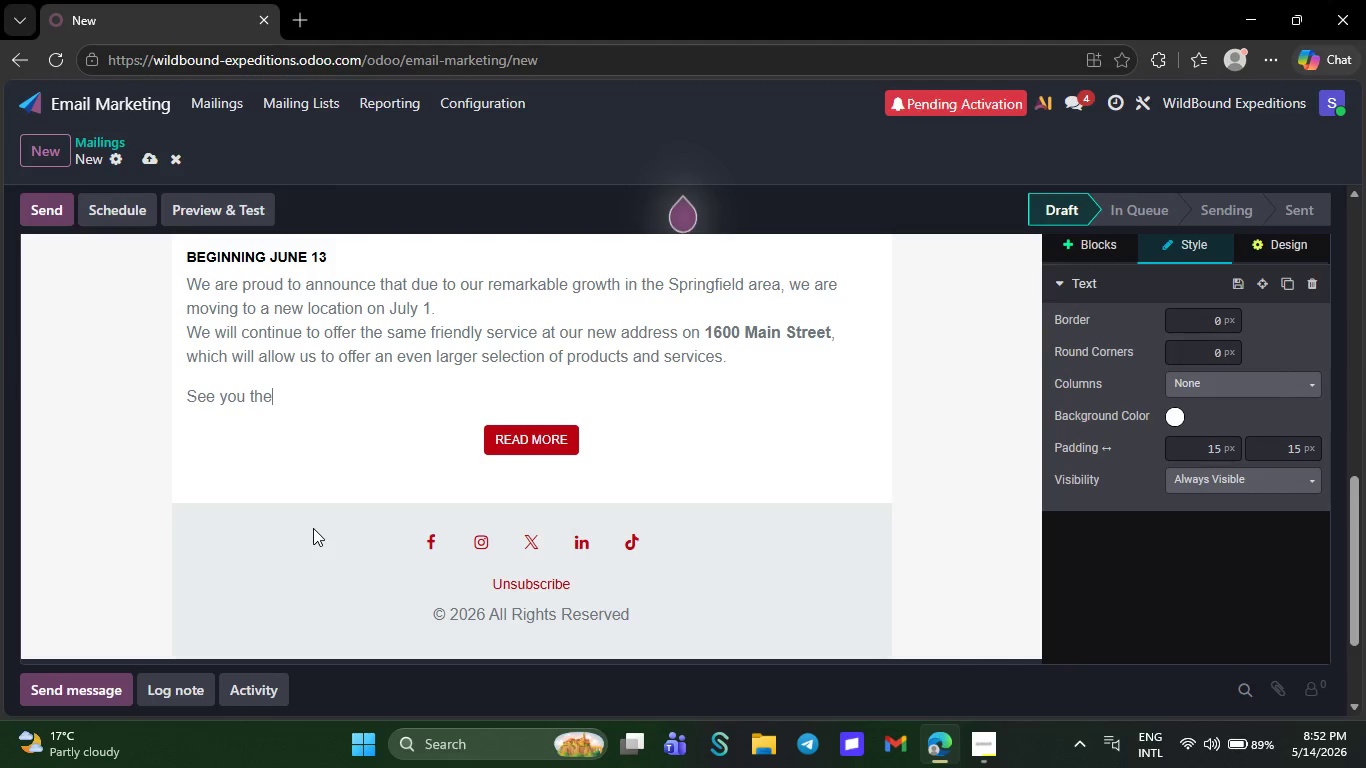 
key(Backspace)
 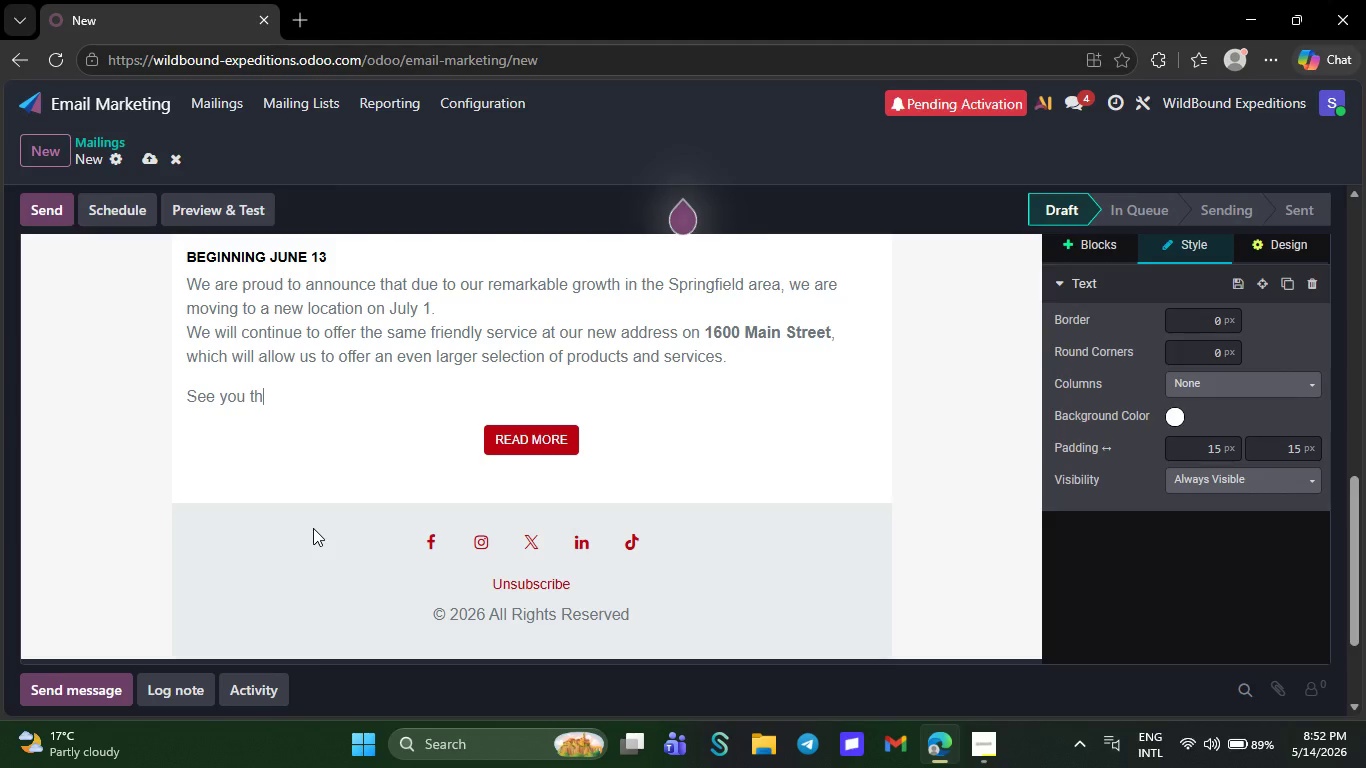 
key(Backspace)
 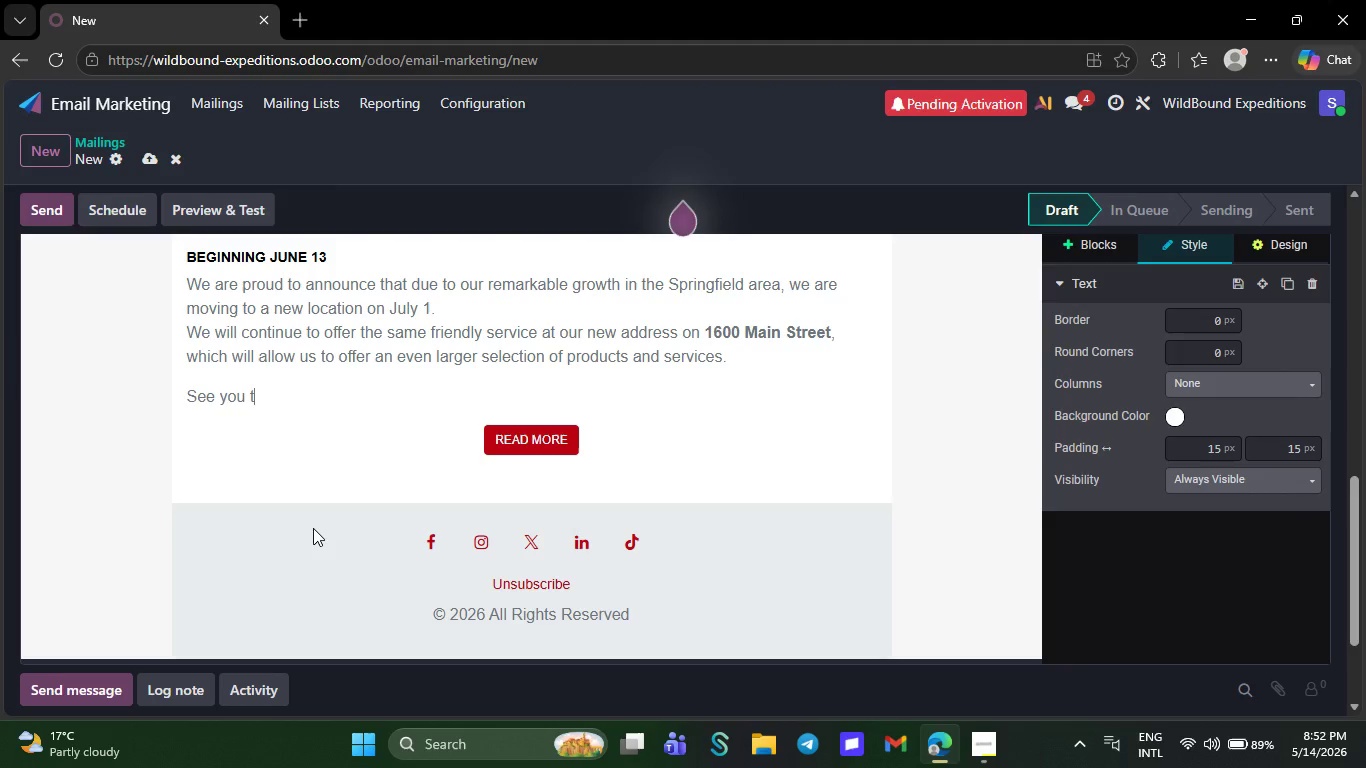 
key(Backspace)
 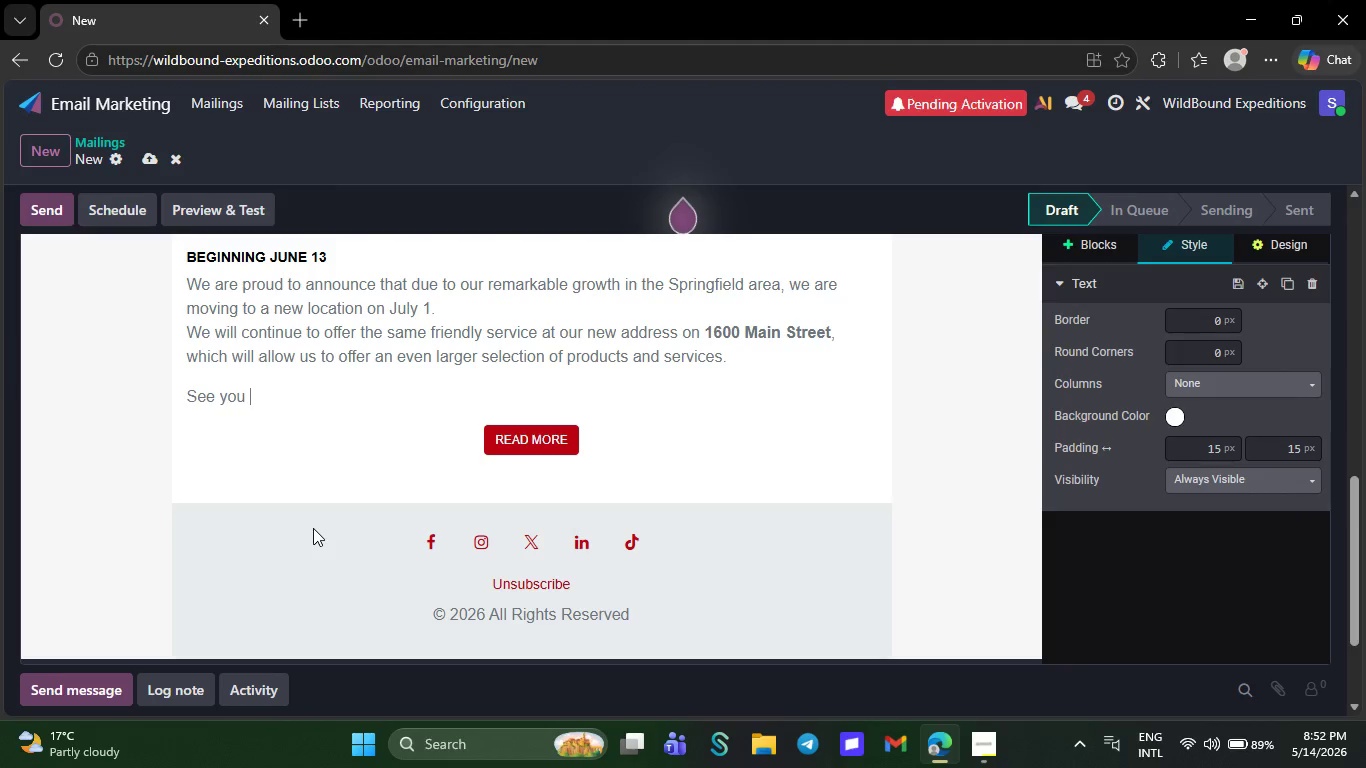 
key(Backspace)
 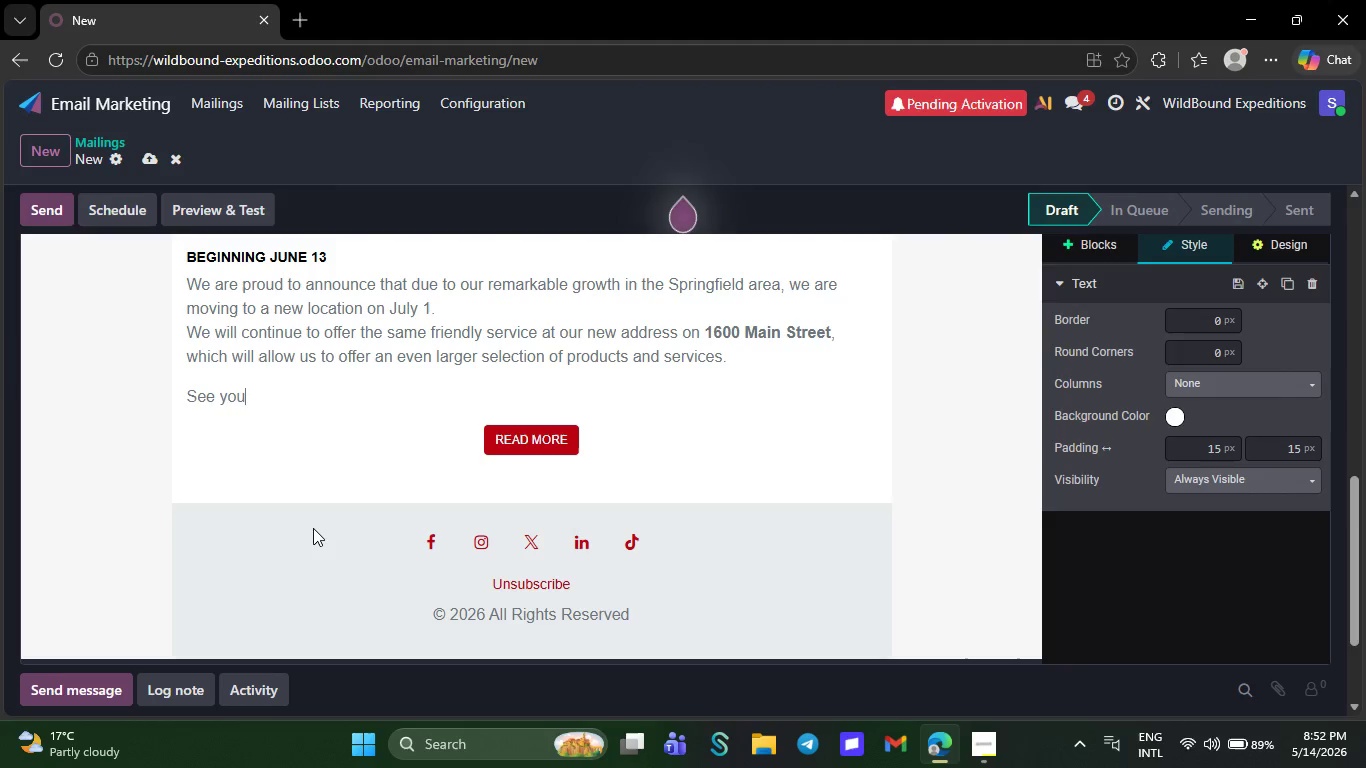 
wait(5.61)
 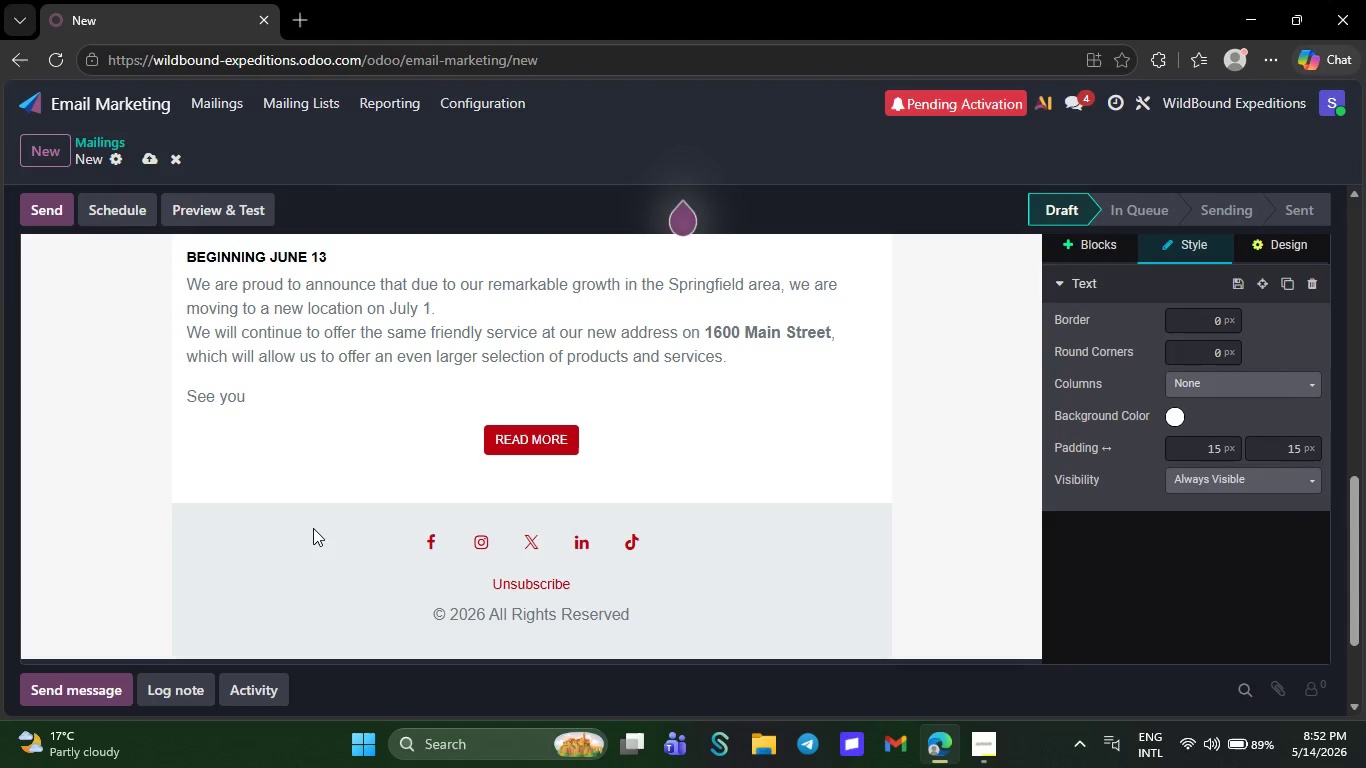 
key(Backspace)
 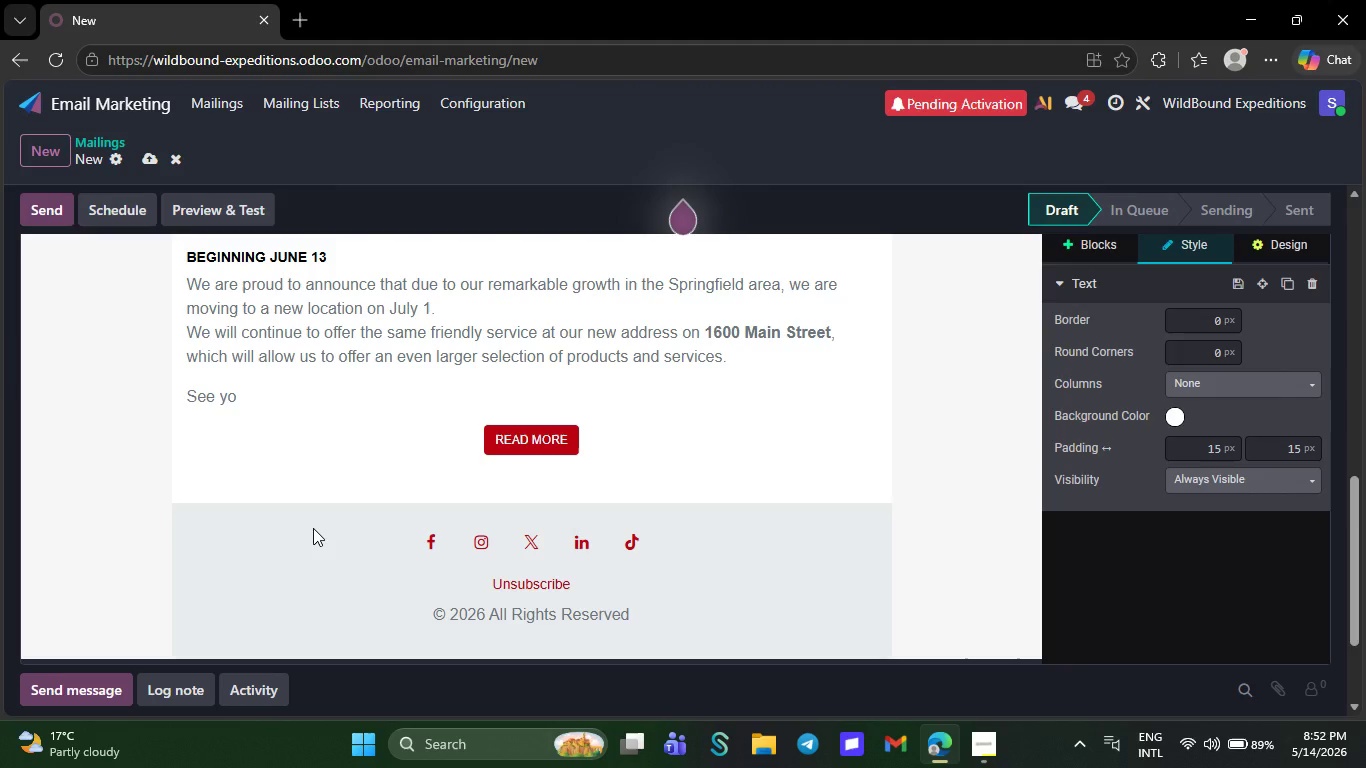 
key(Backspace)
 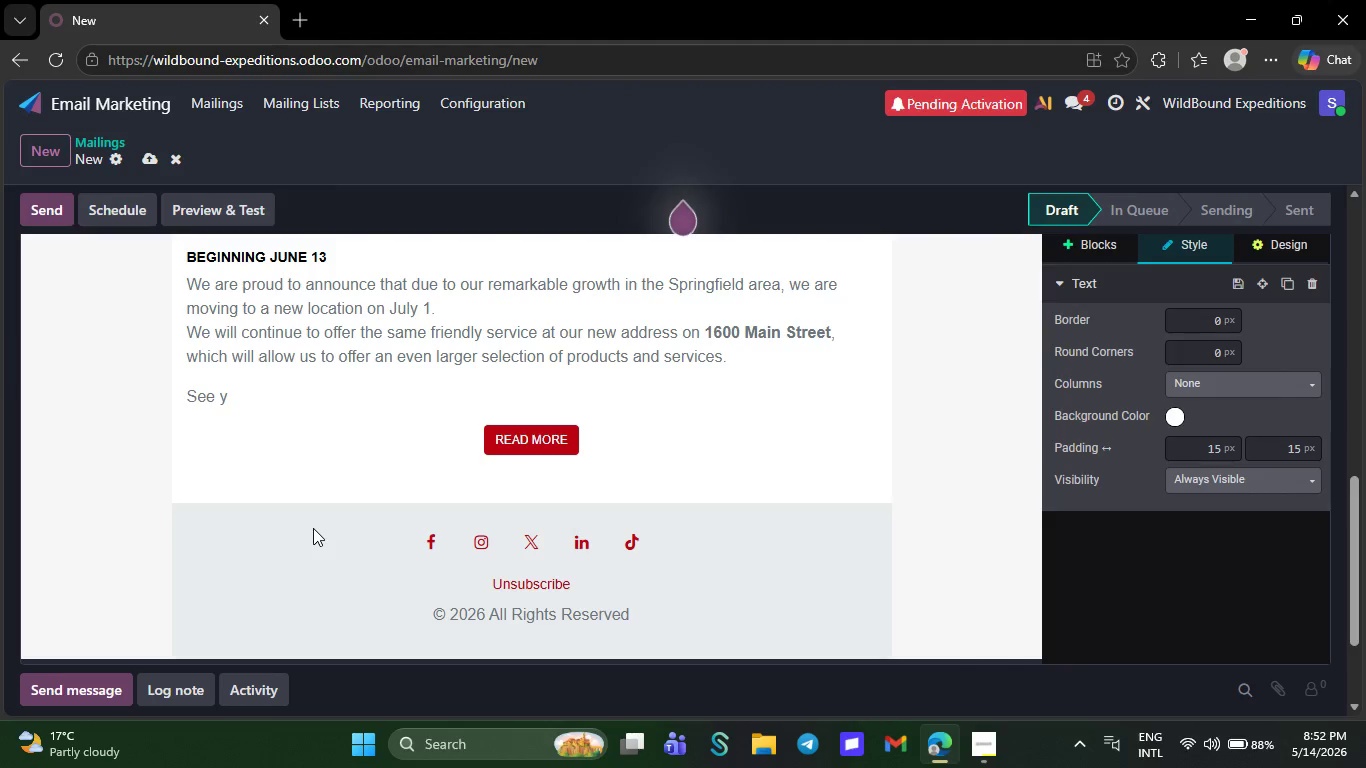 
key(Backspace)
 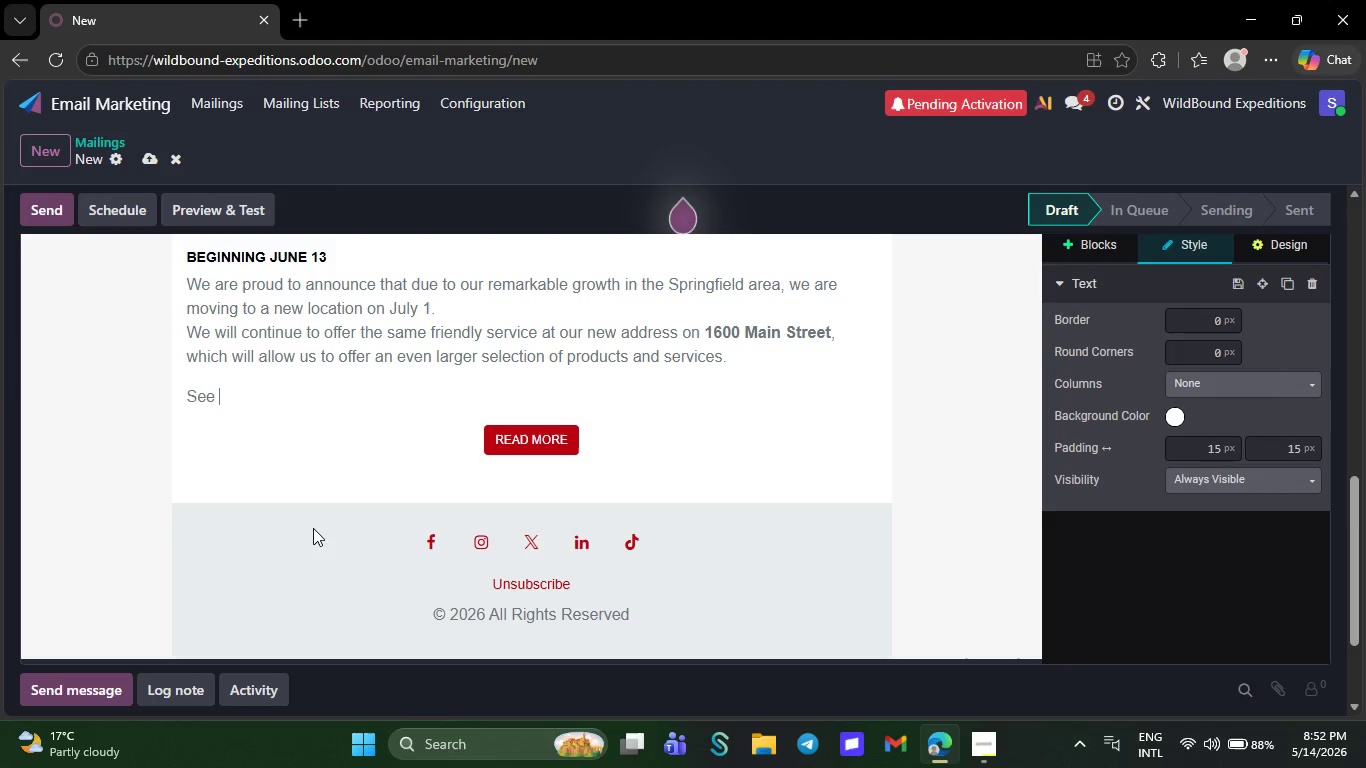 
wait(5.67)
 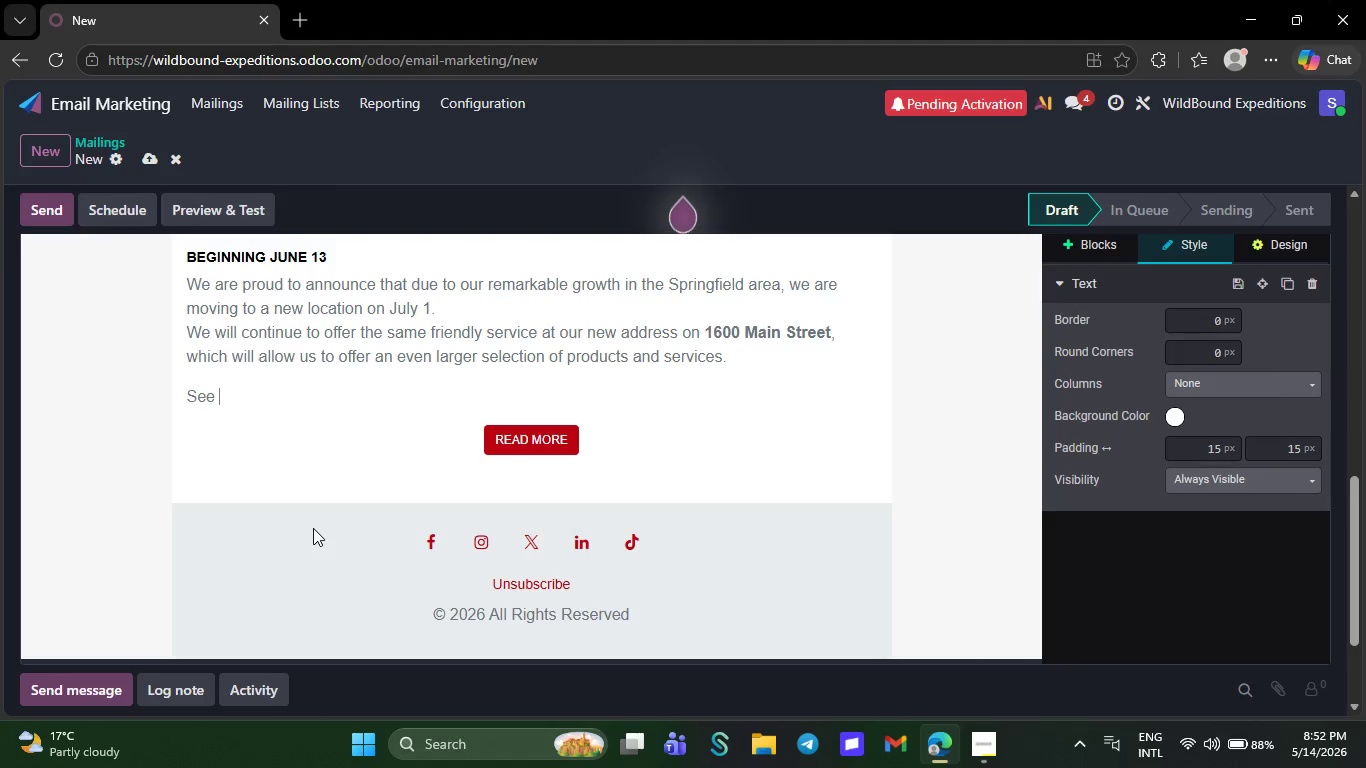 
key(Backspace)
 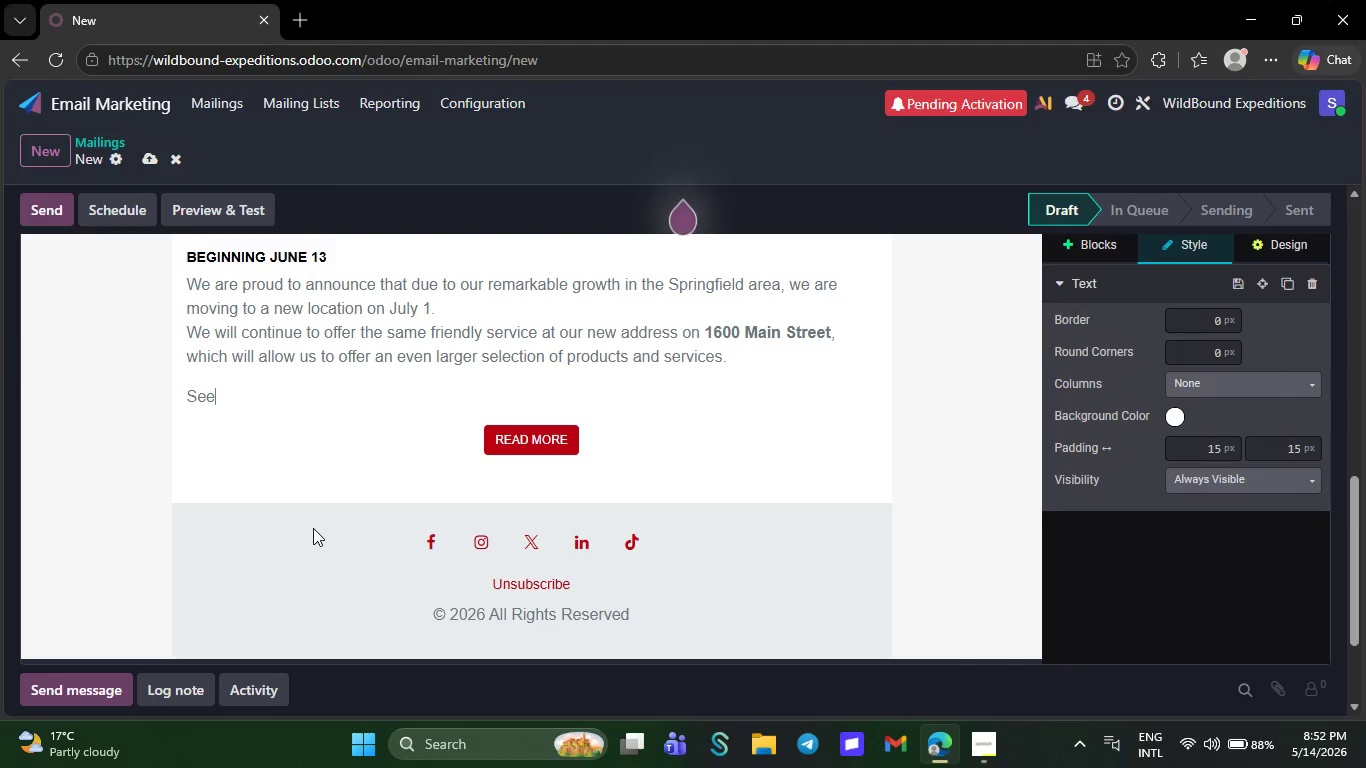 
key(Backspace)
 